 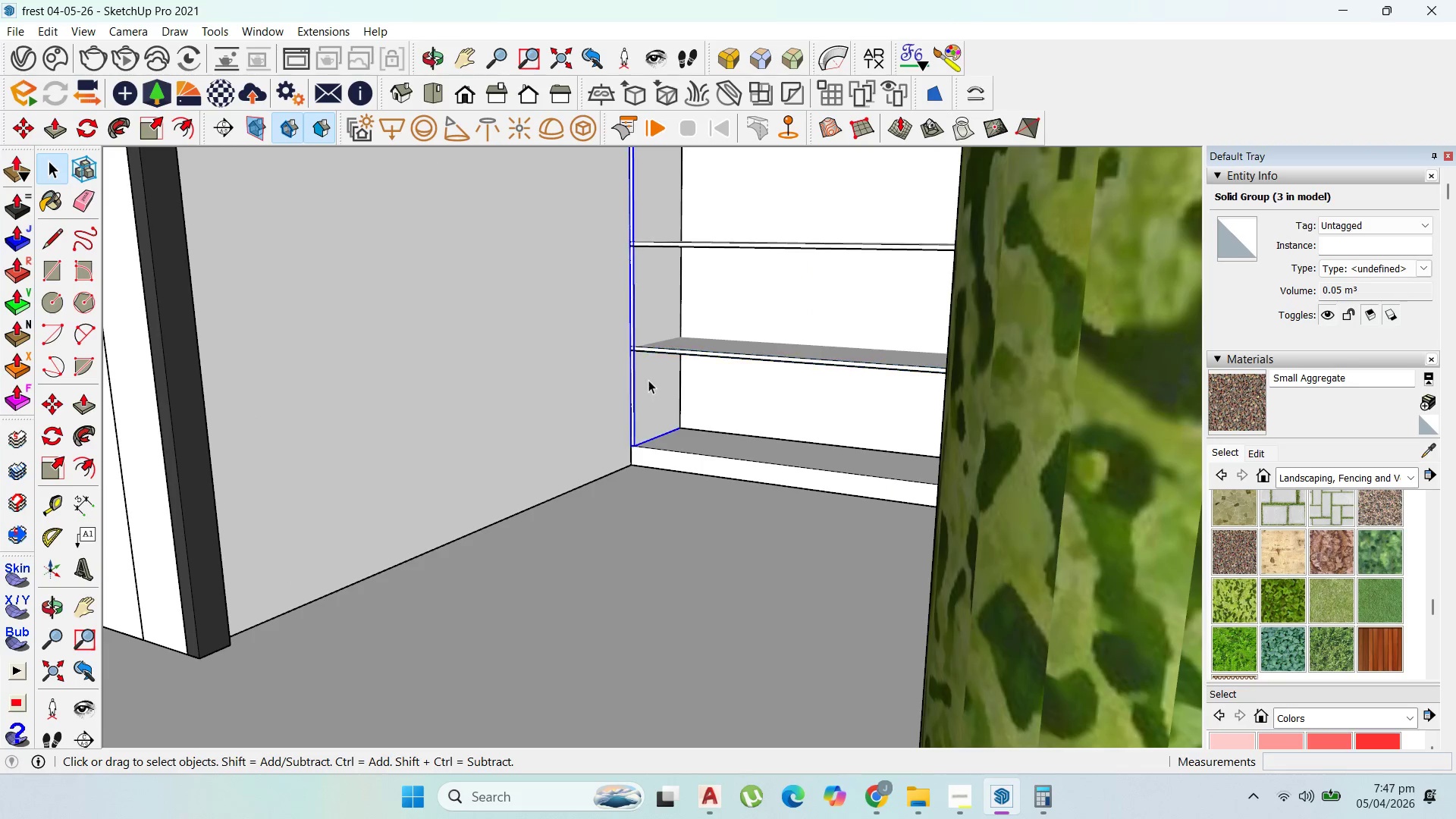 
key(M)
 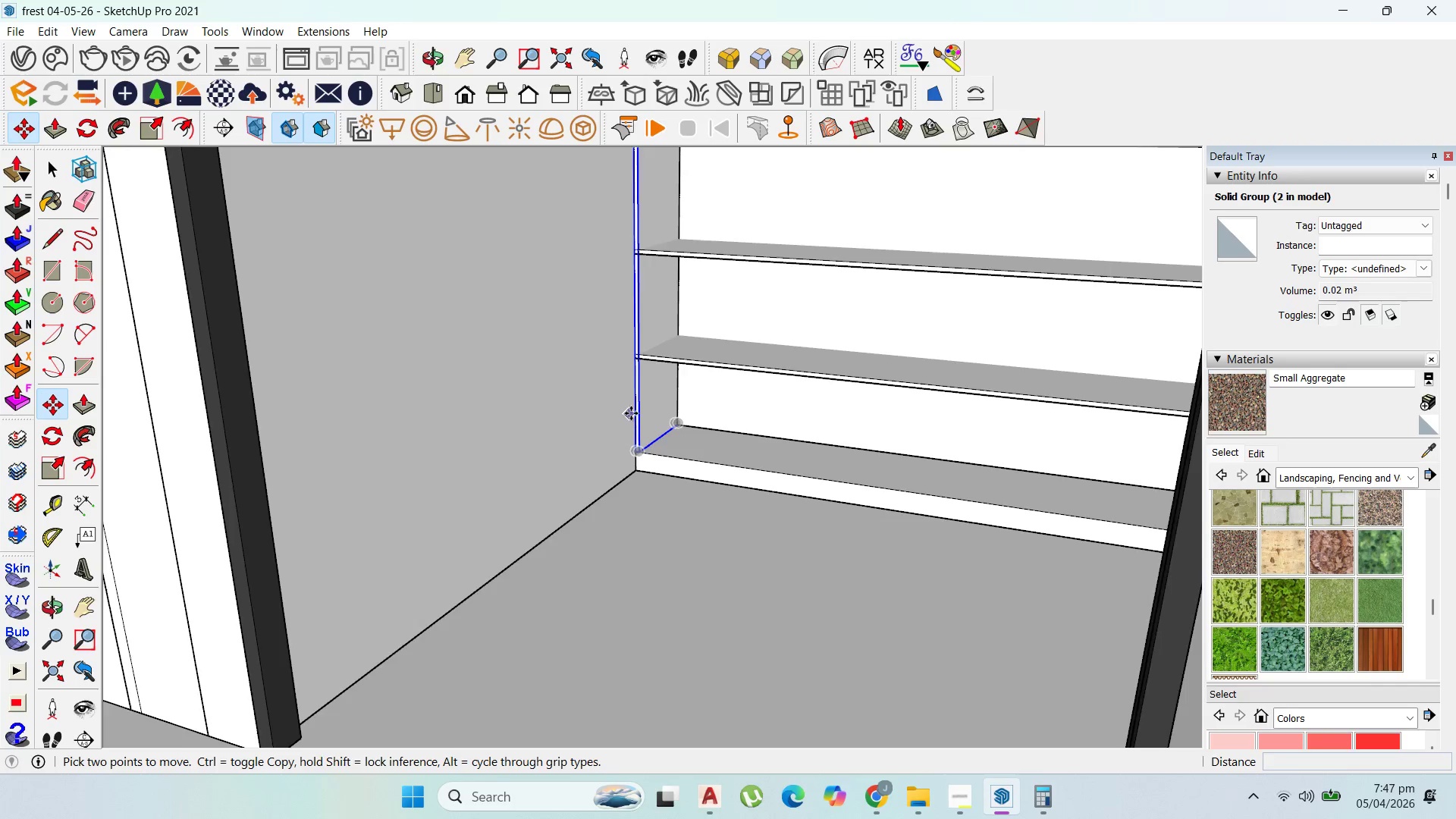 
left_click([642, 419])
 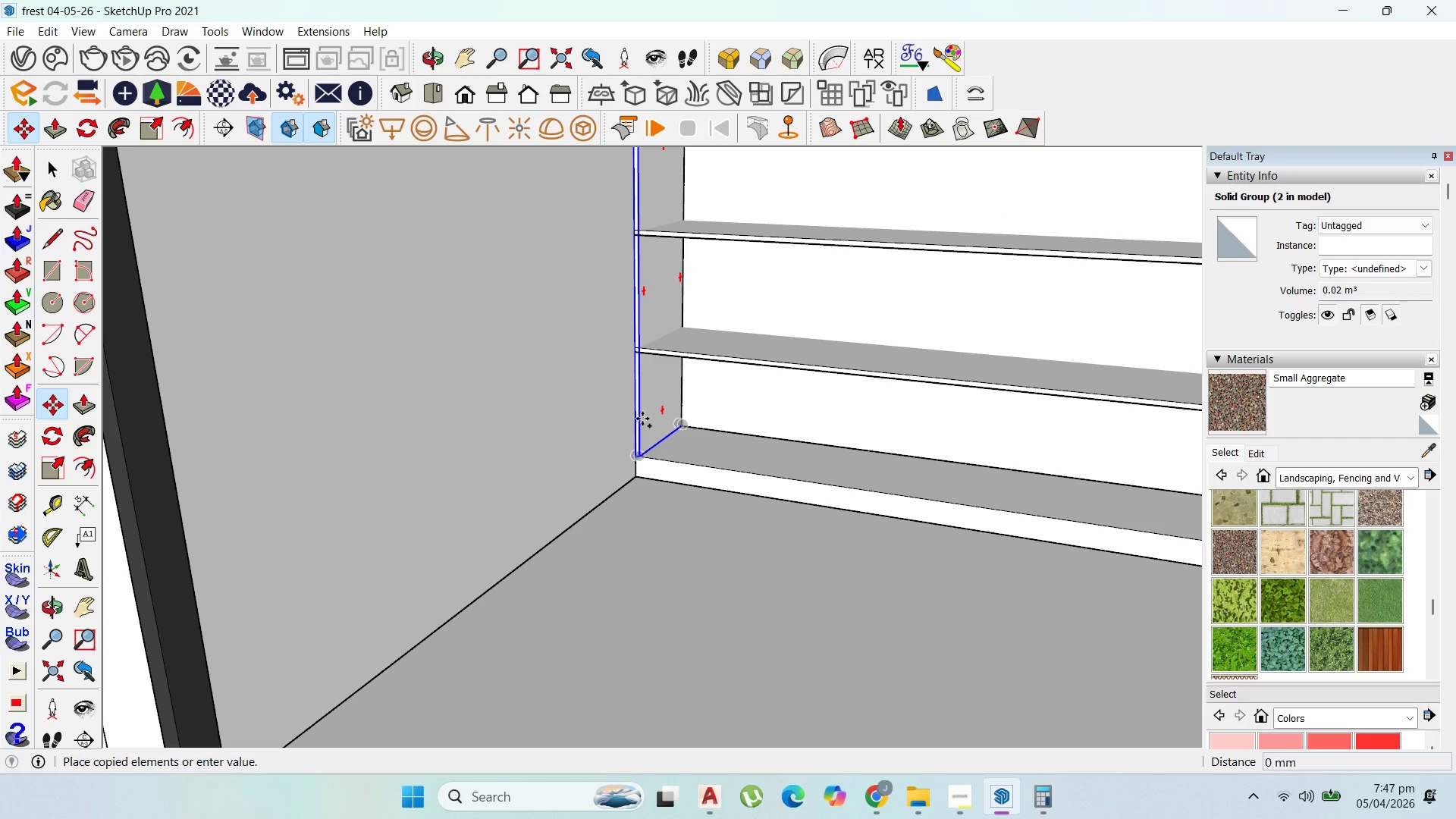 
key(Control+ControlLeft)
 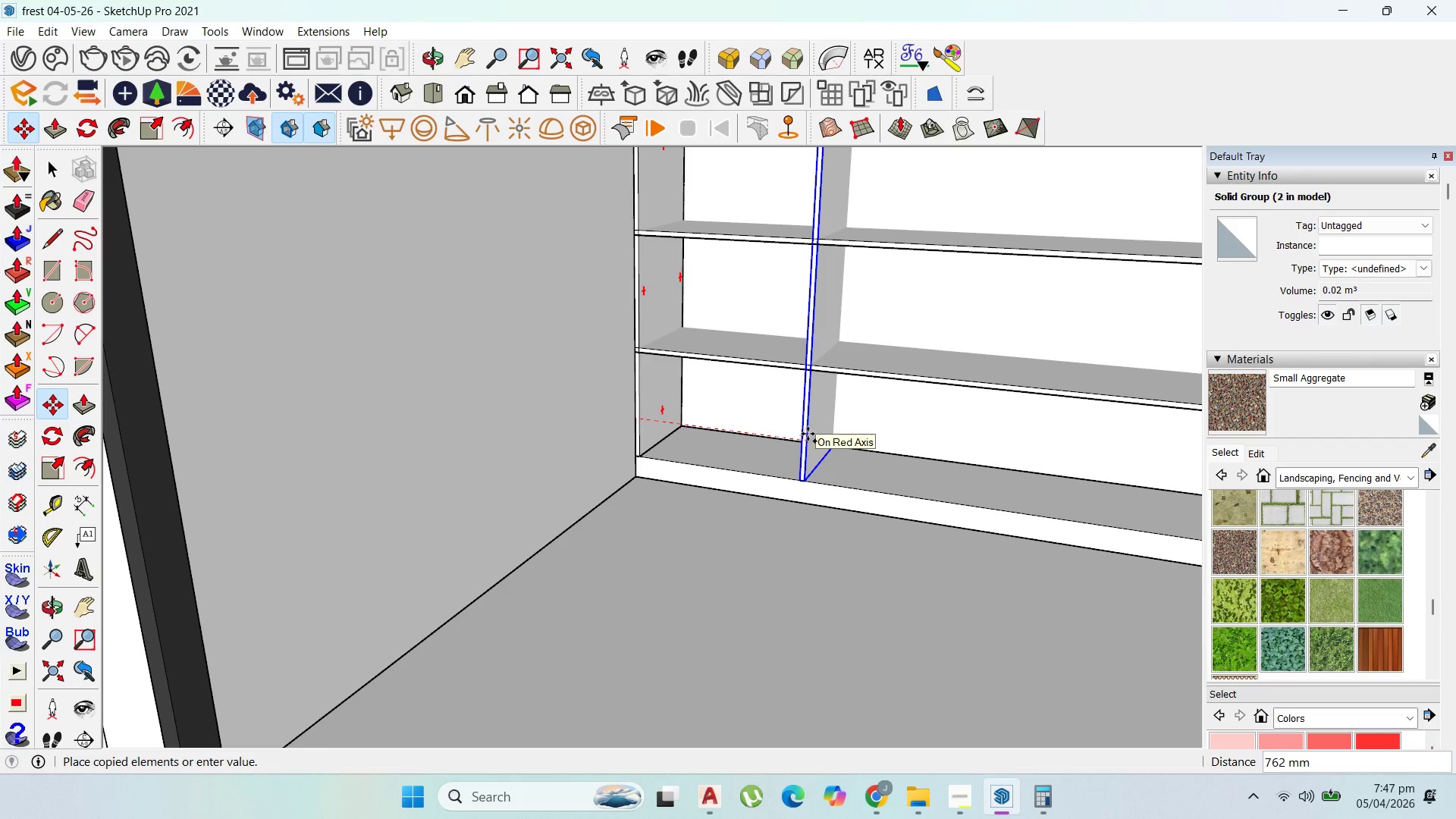 
scroll: coordinate [636, 413], scroll_direction: up, amount: 1.0
 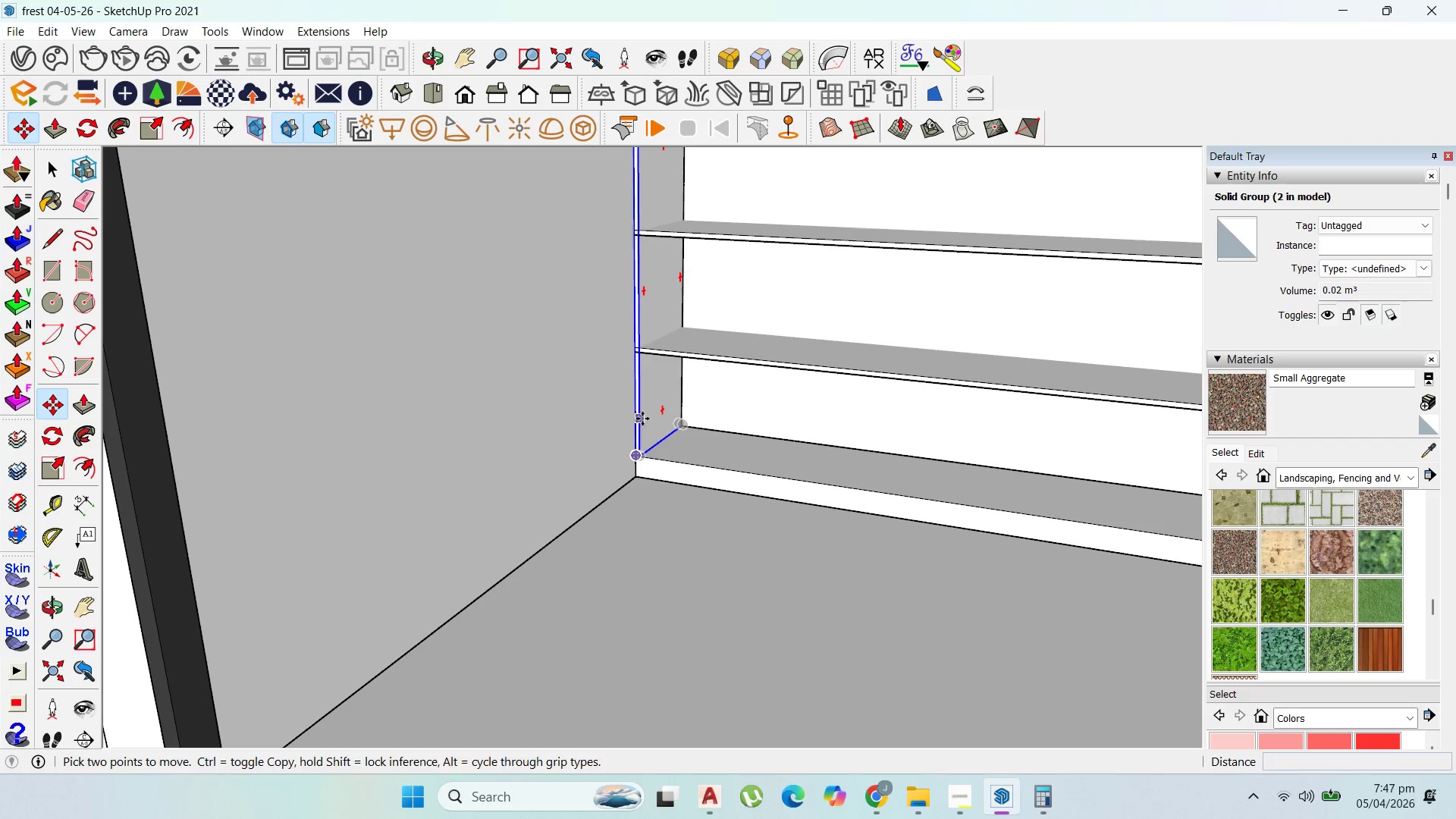 
type(1000)
 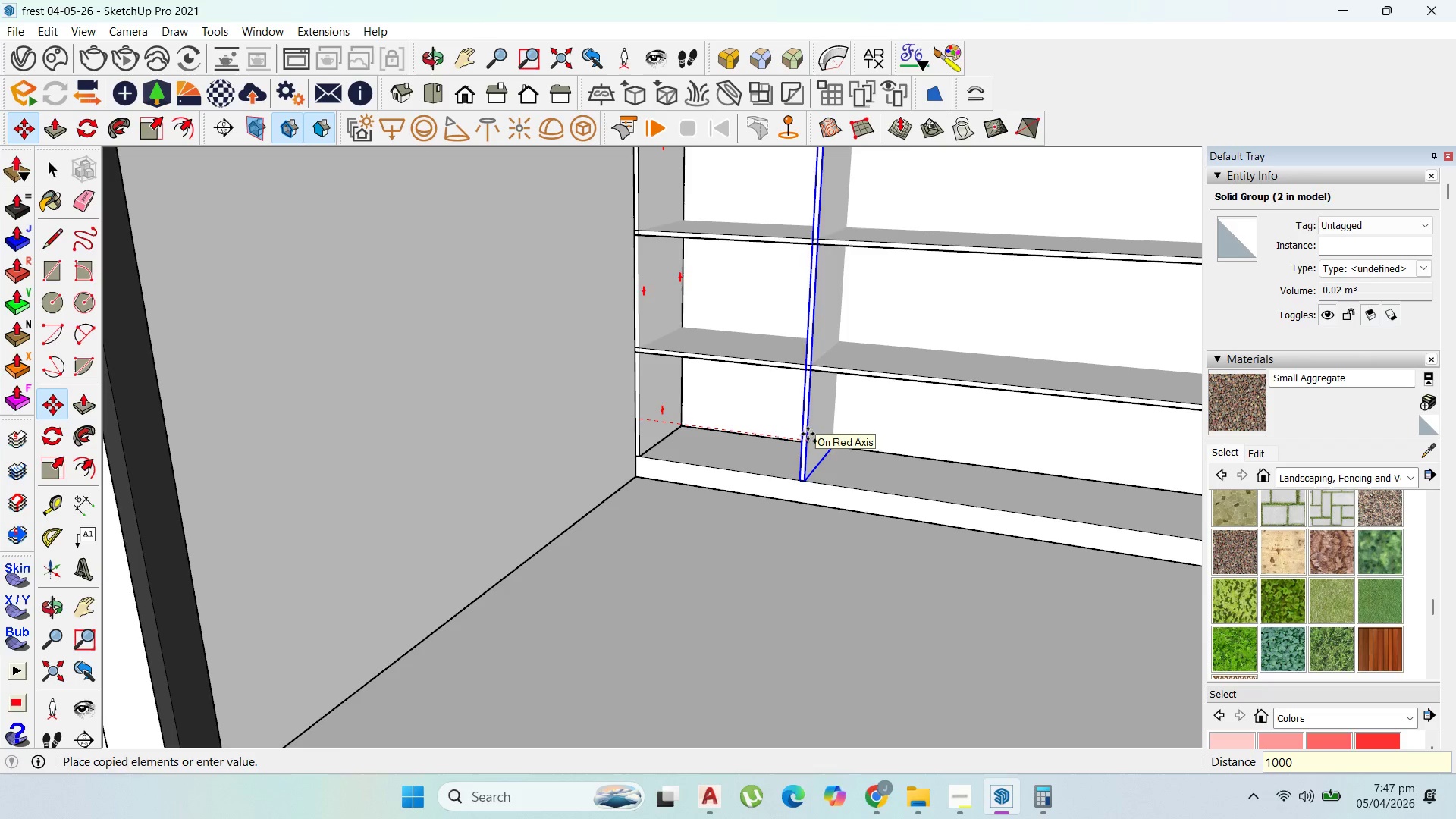 
key(Enter)
 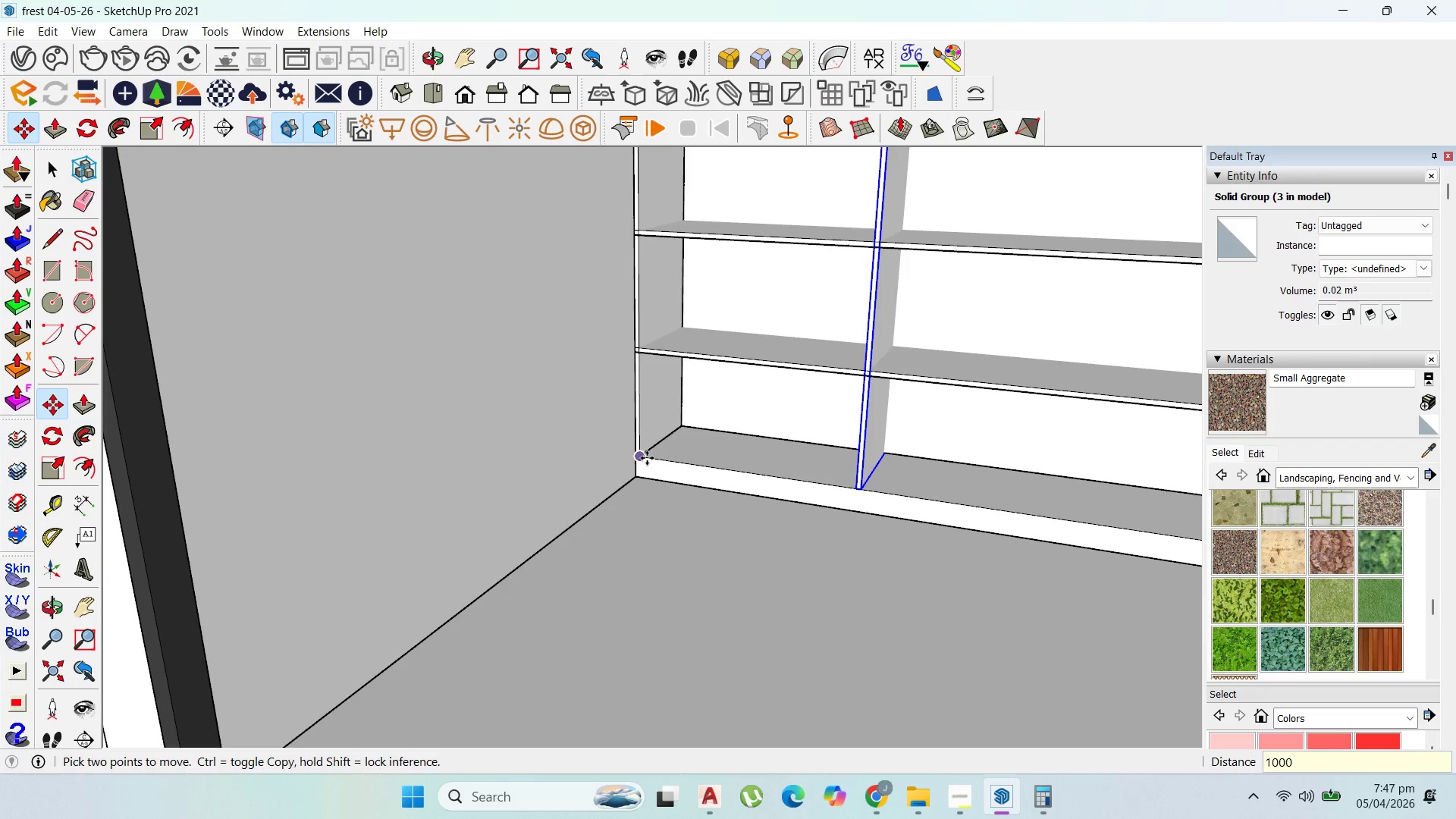 
left_click([644, 457])
 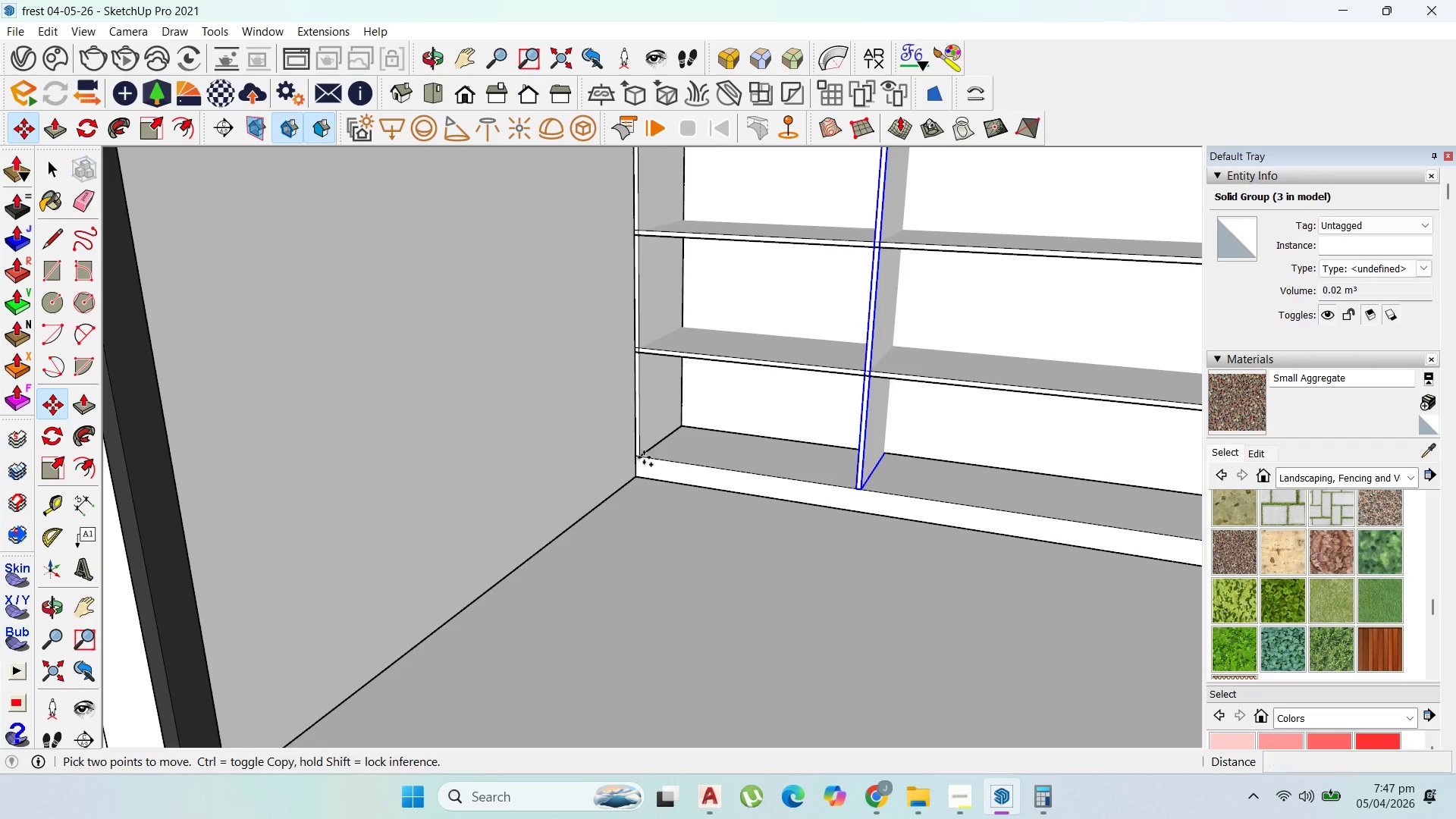 
key(Control+ControlLeft)
 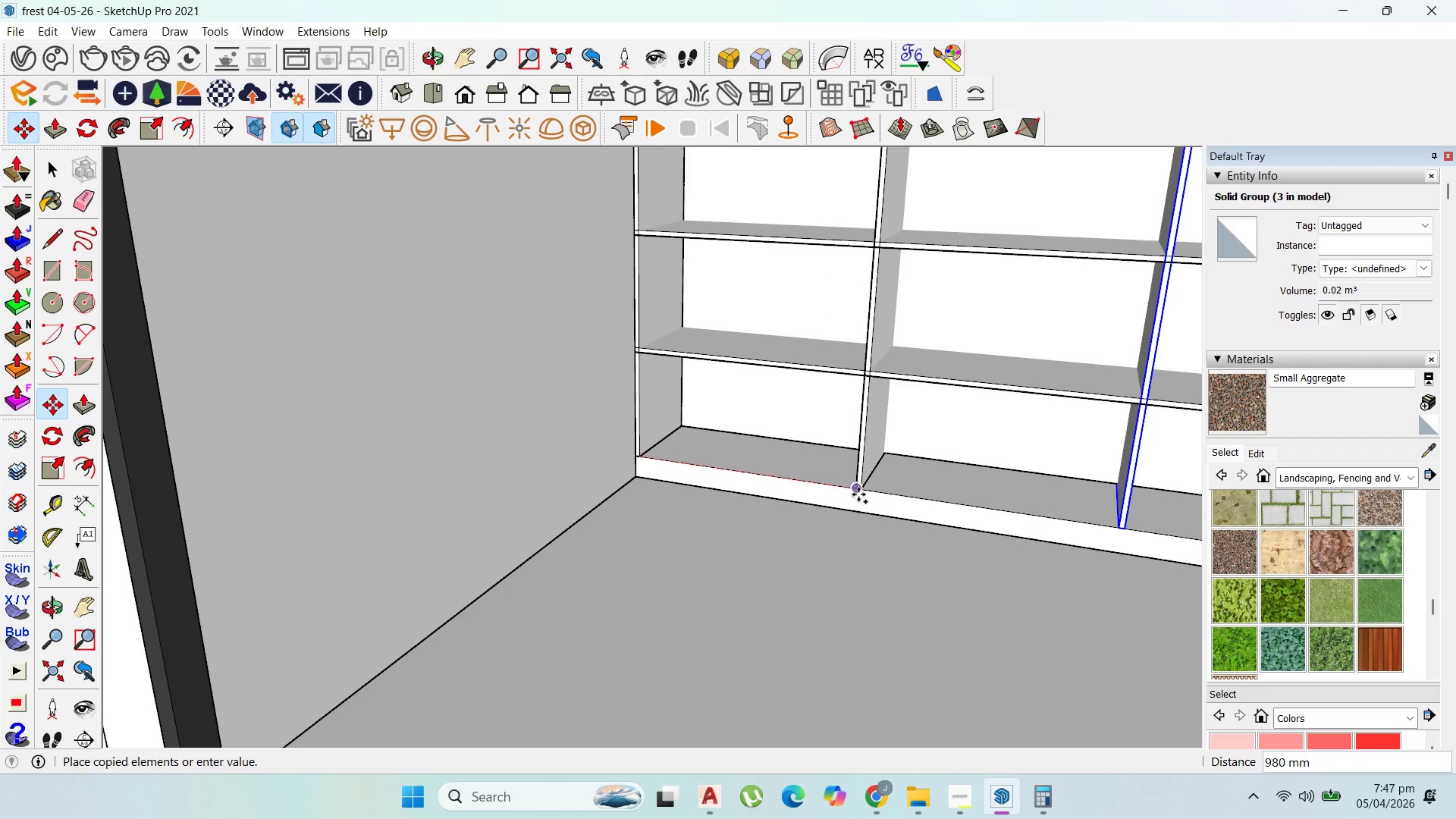 
left_click([860, 494])
 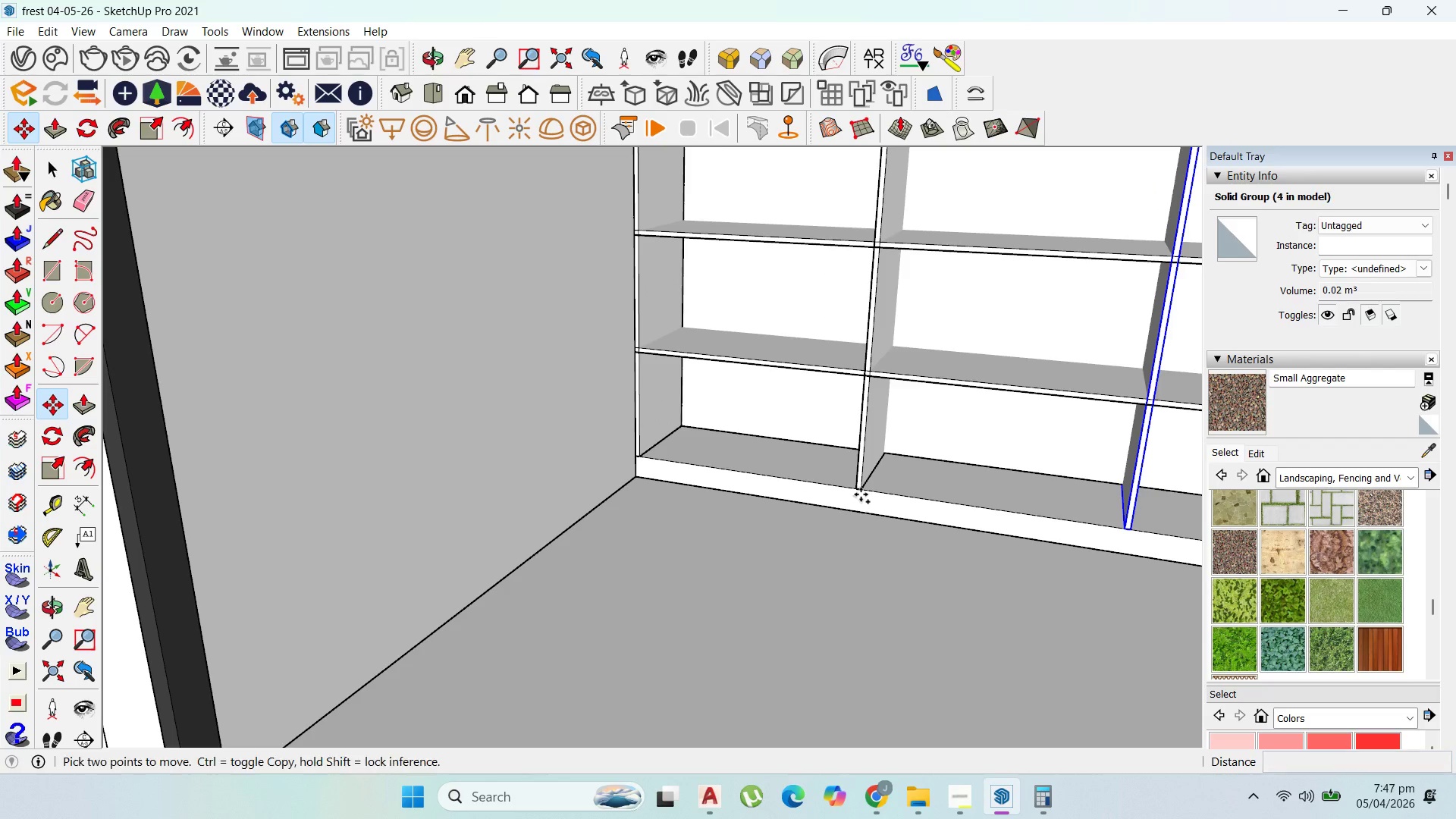 
left_click([861, 494])
 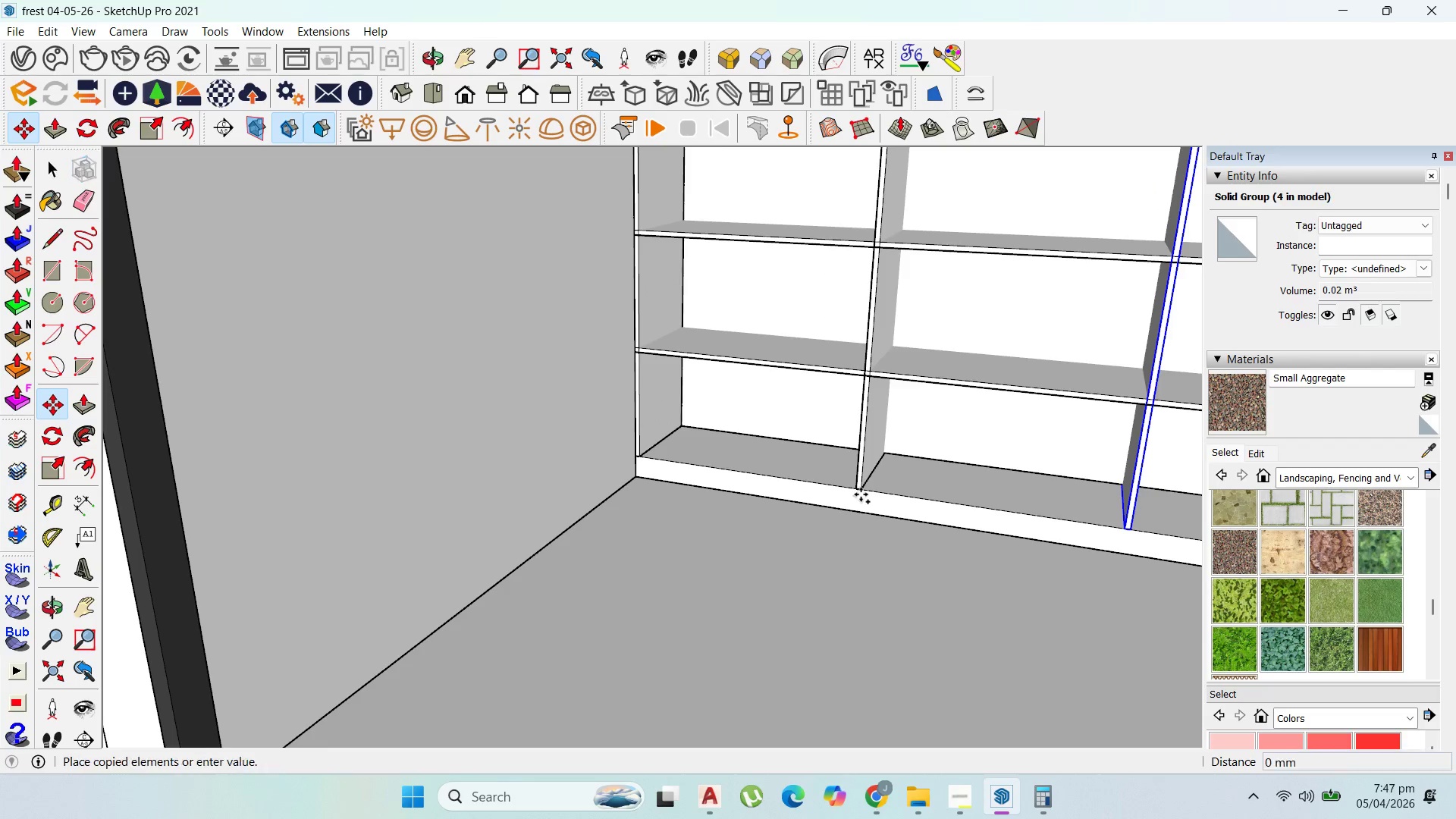 
key(Control+ControlLeft)
 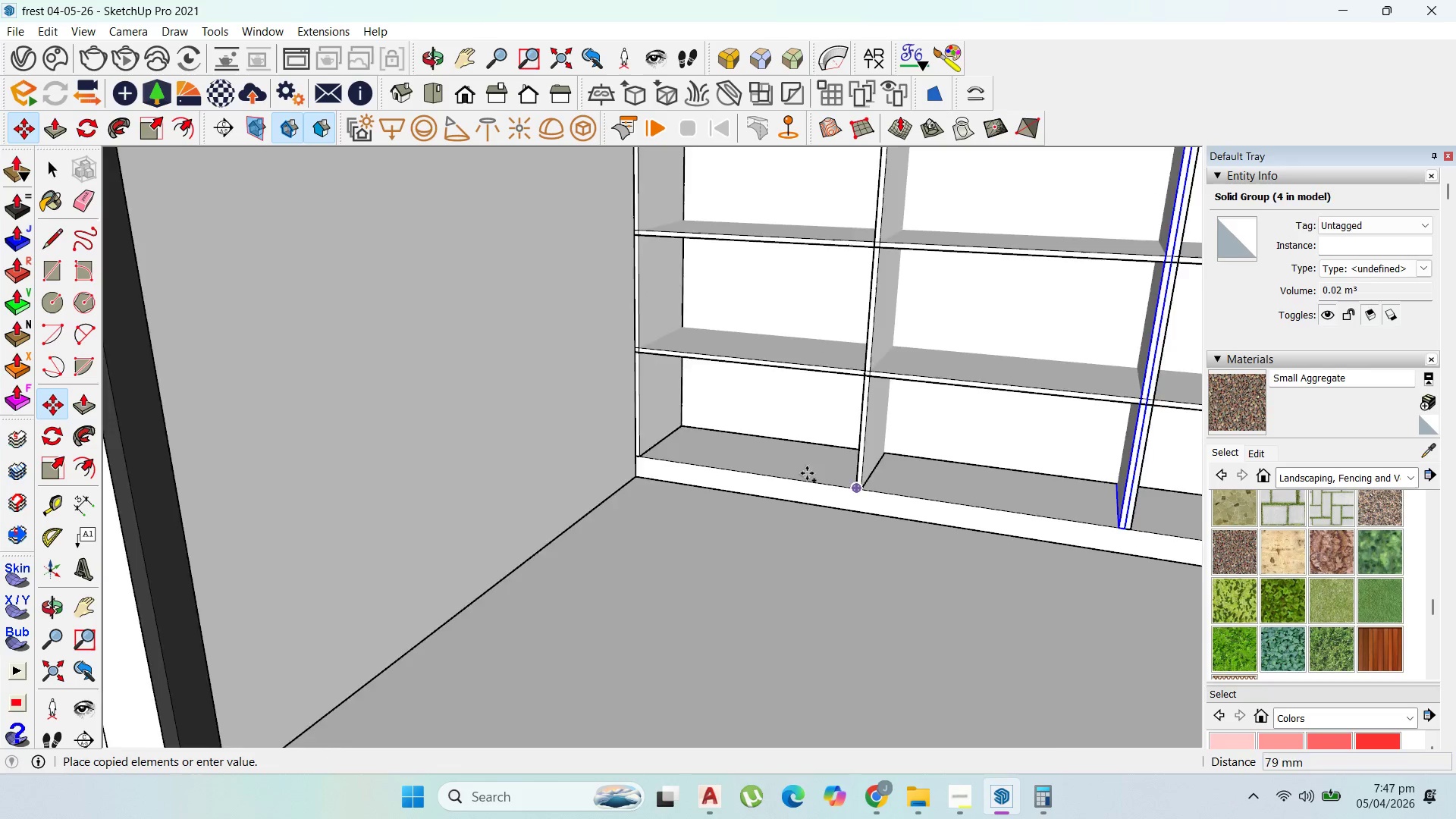 
scroll: coordinate [764, 464], scroll_direction: down, amount: 3.0
 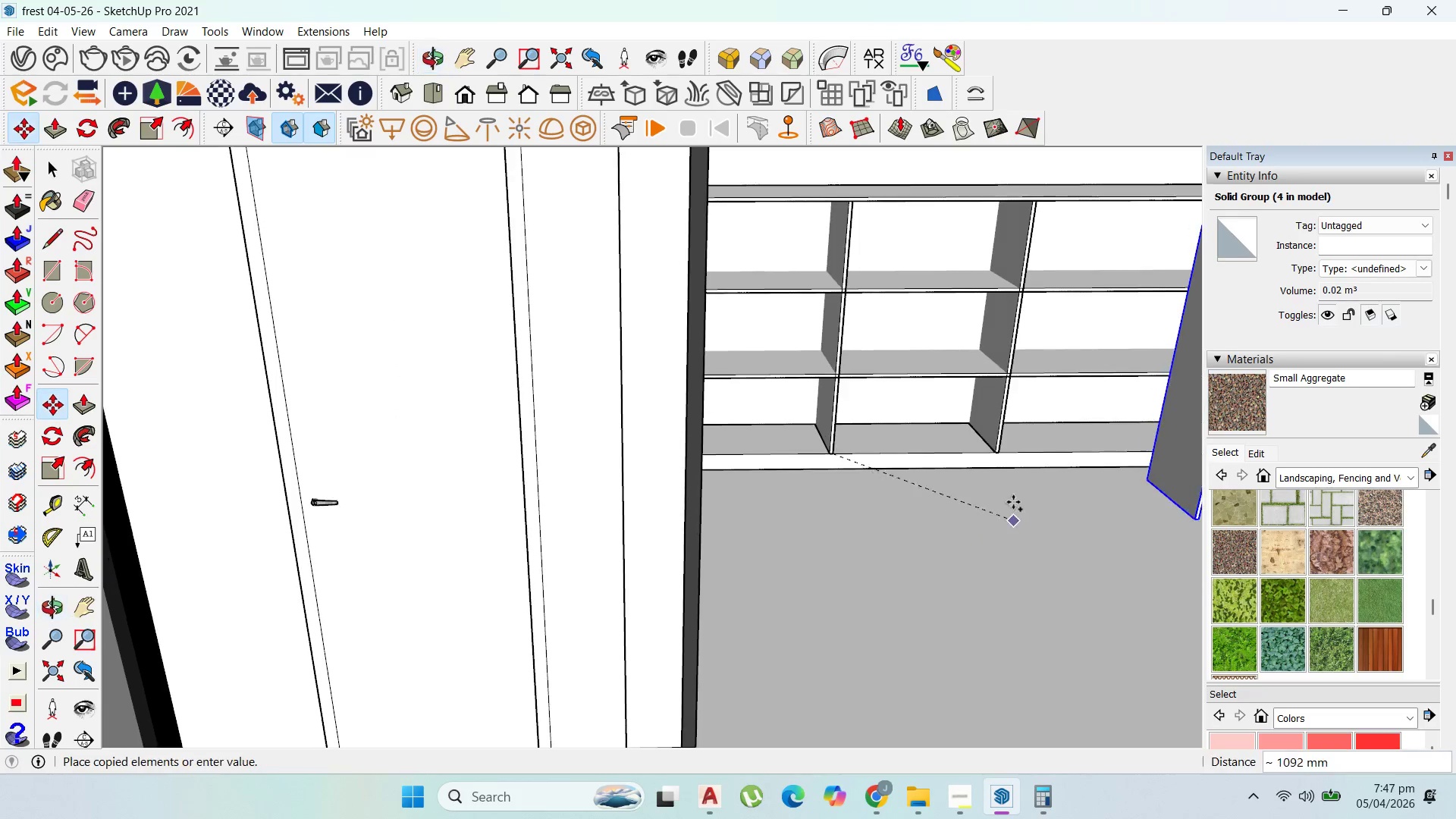 
left_click([1004, 447])
 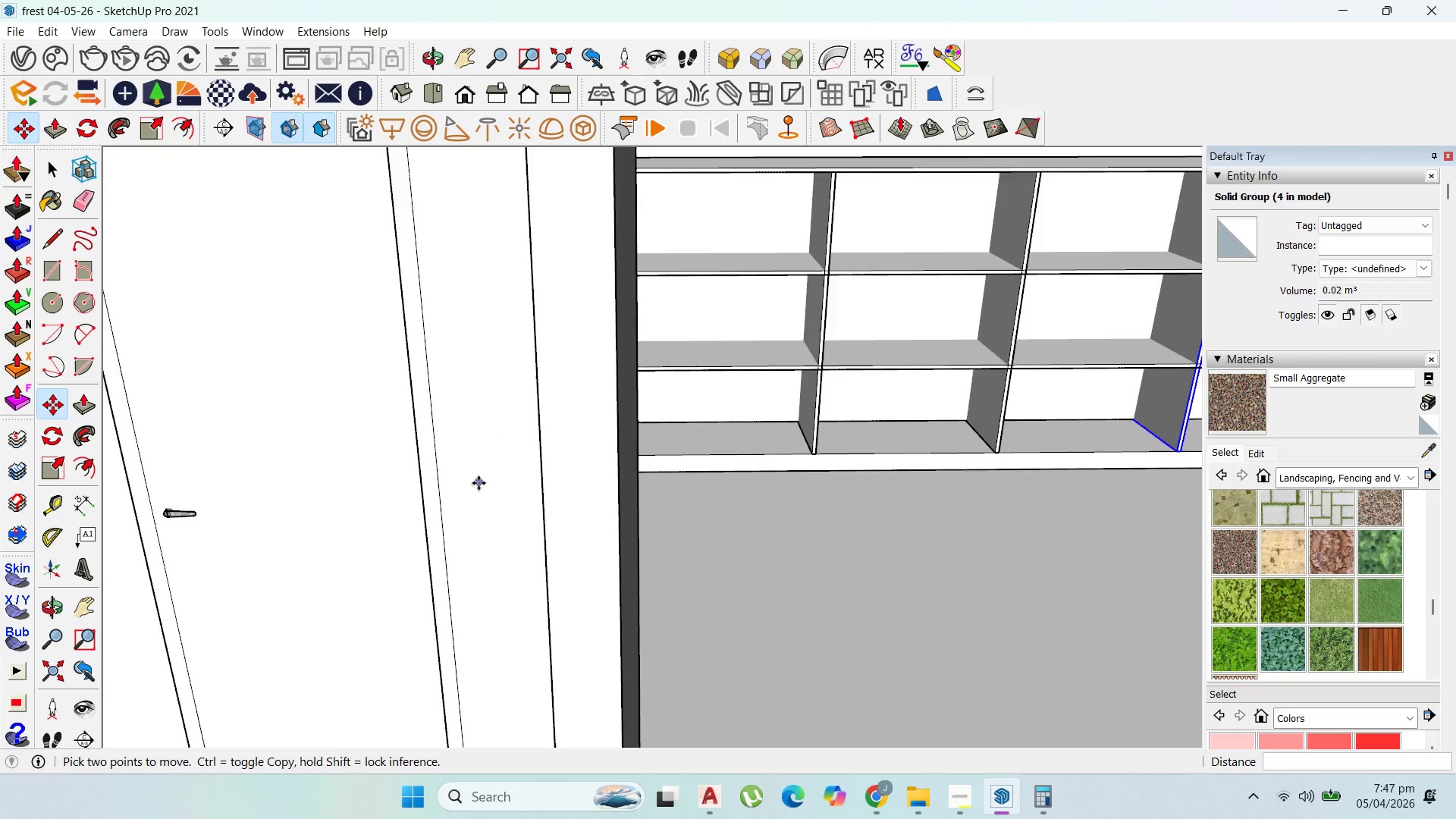 
scroll: coordinate [998, 451], scroll_direction: up, amount: 1.0
 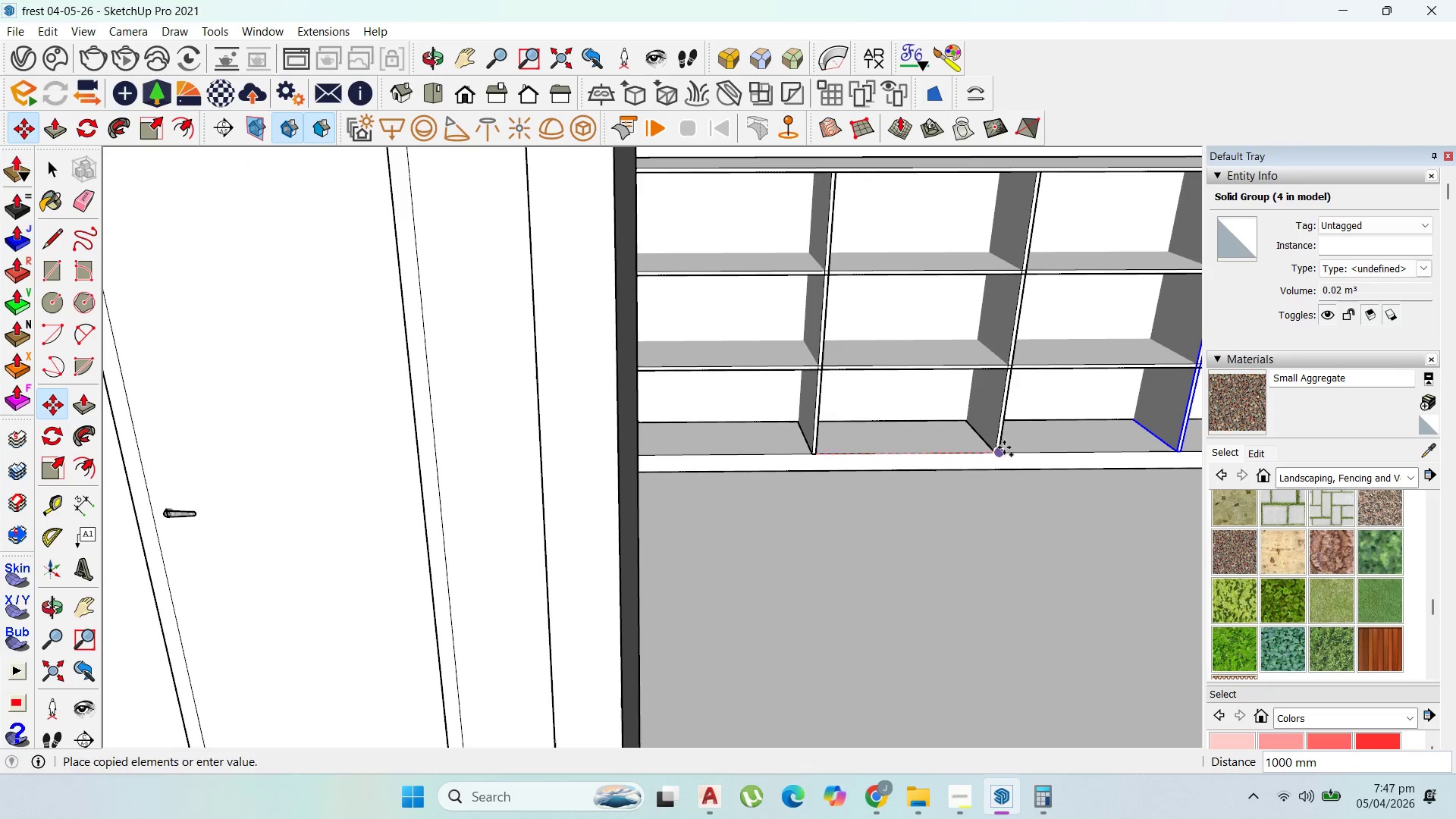 
scroll: coordinate [508, 494], scroll_direction: down, amount: 9.0
 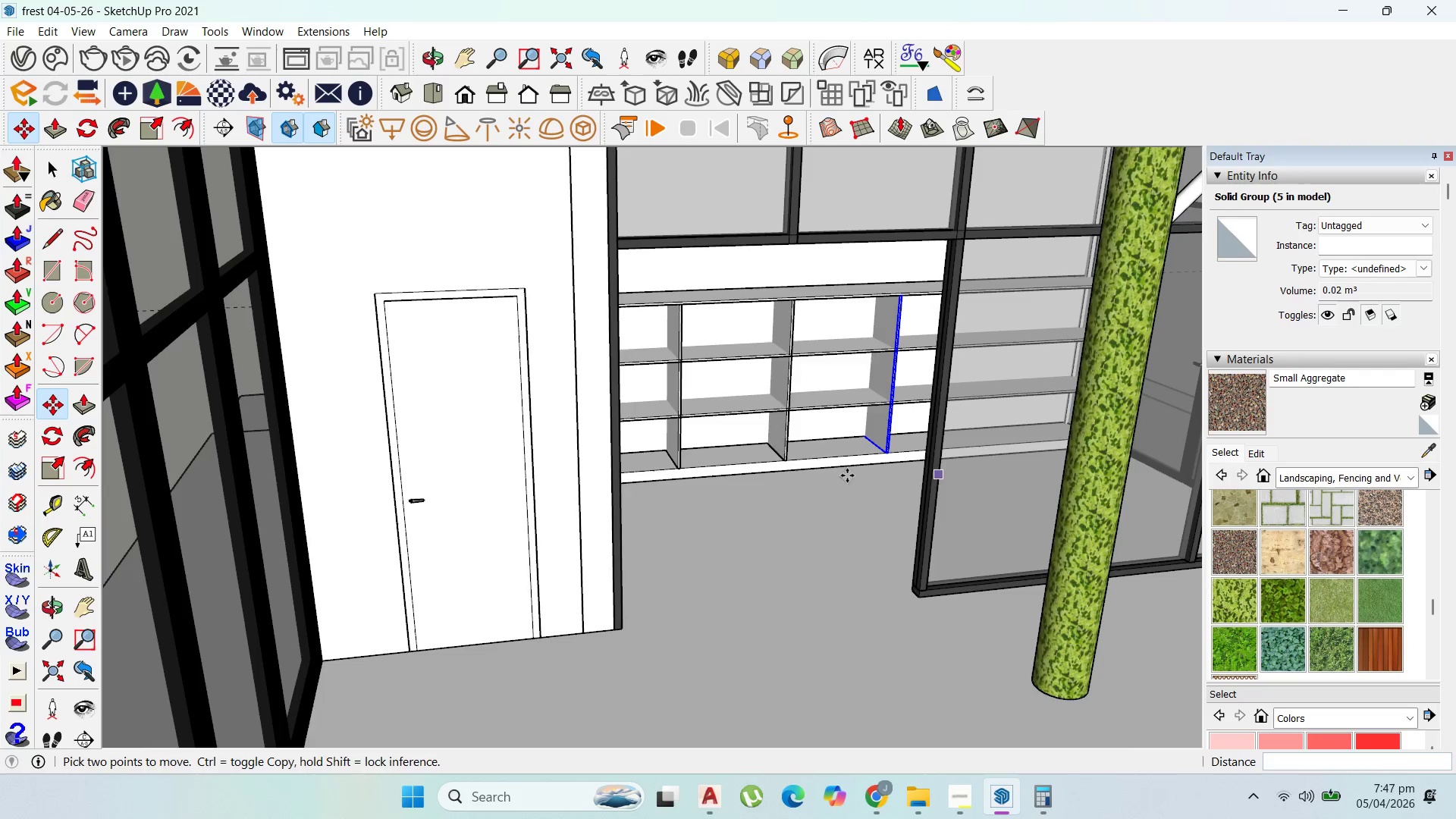 
scroll: coordinate [792, 459], scroll_direction: up, amount: 6.0
 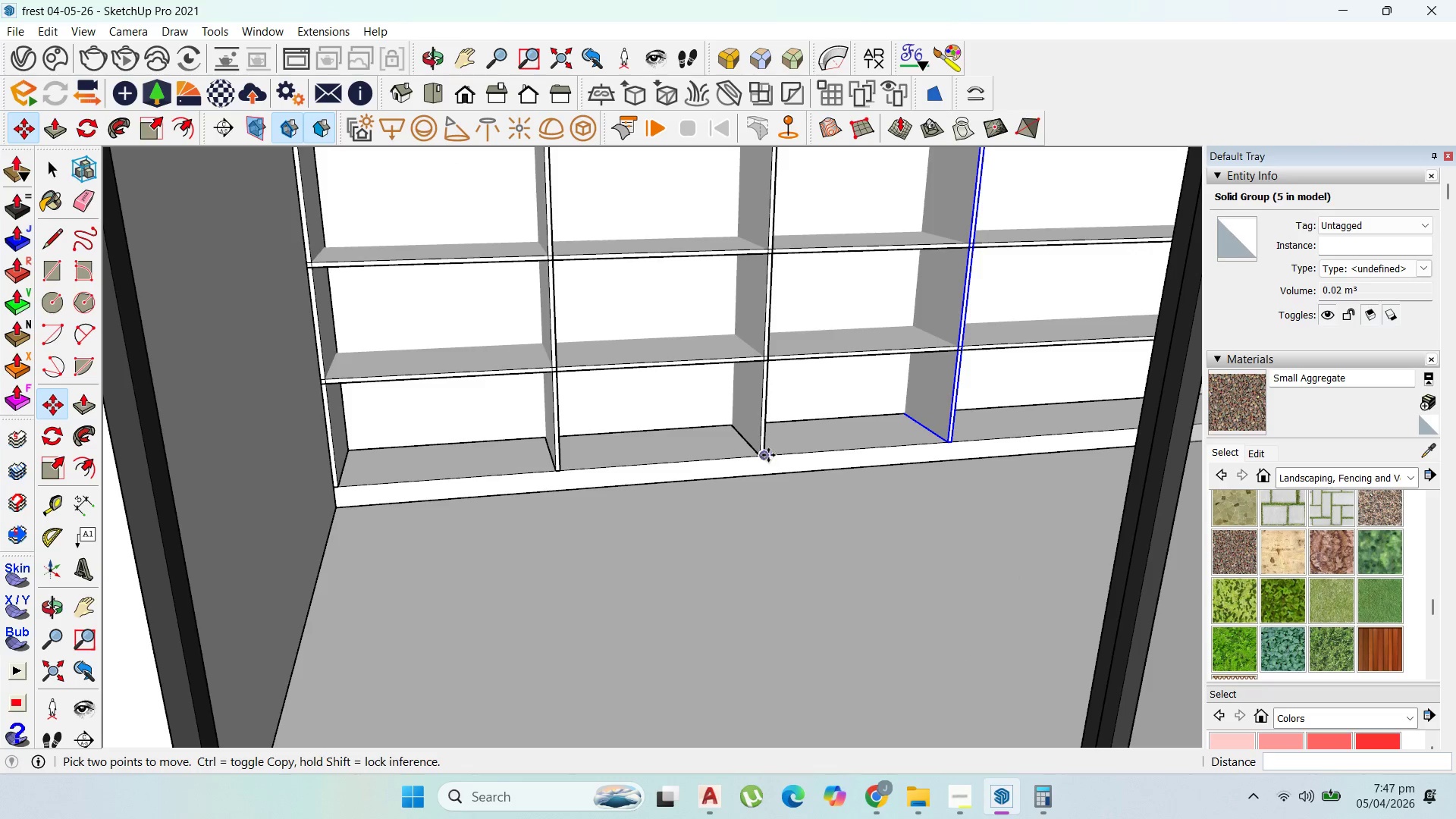 
left_click([767, 455])
 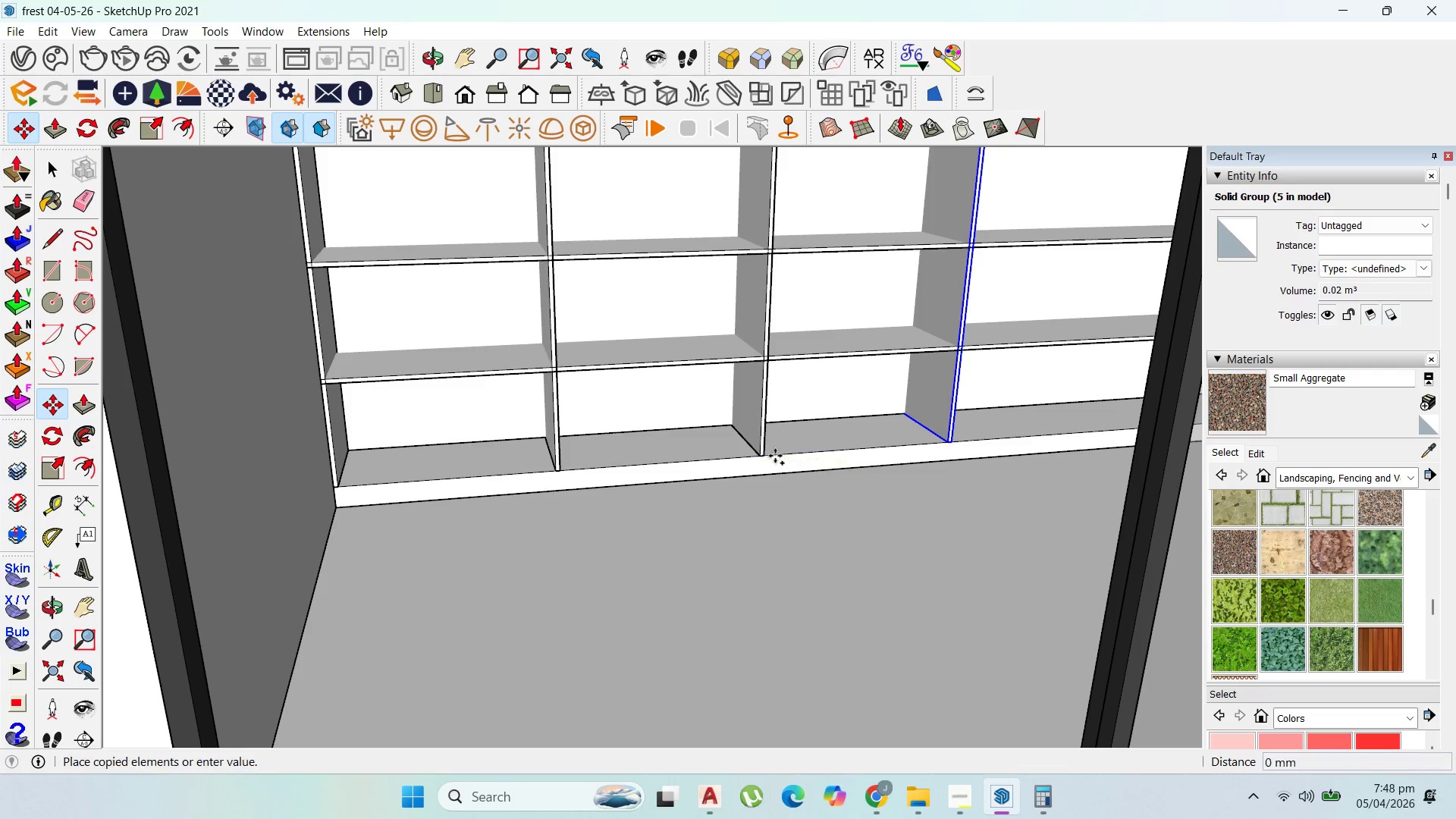 
key(Control+ControlLeft)
 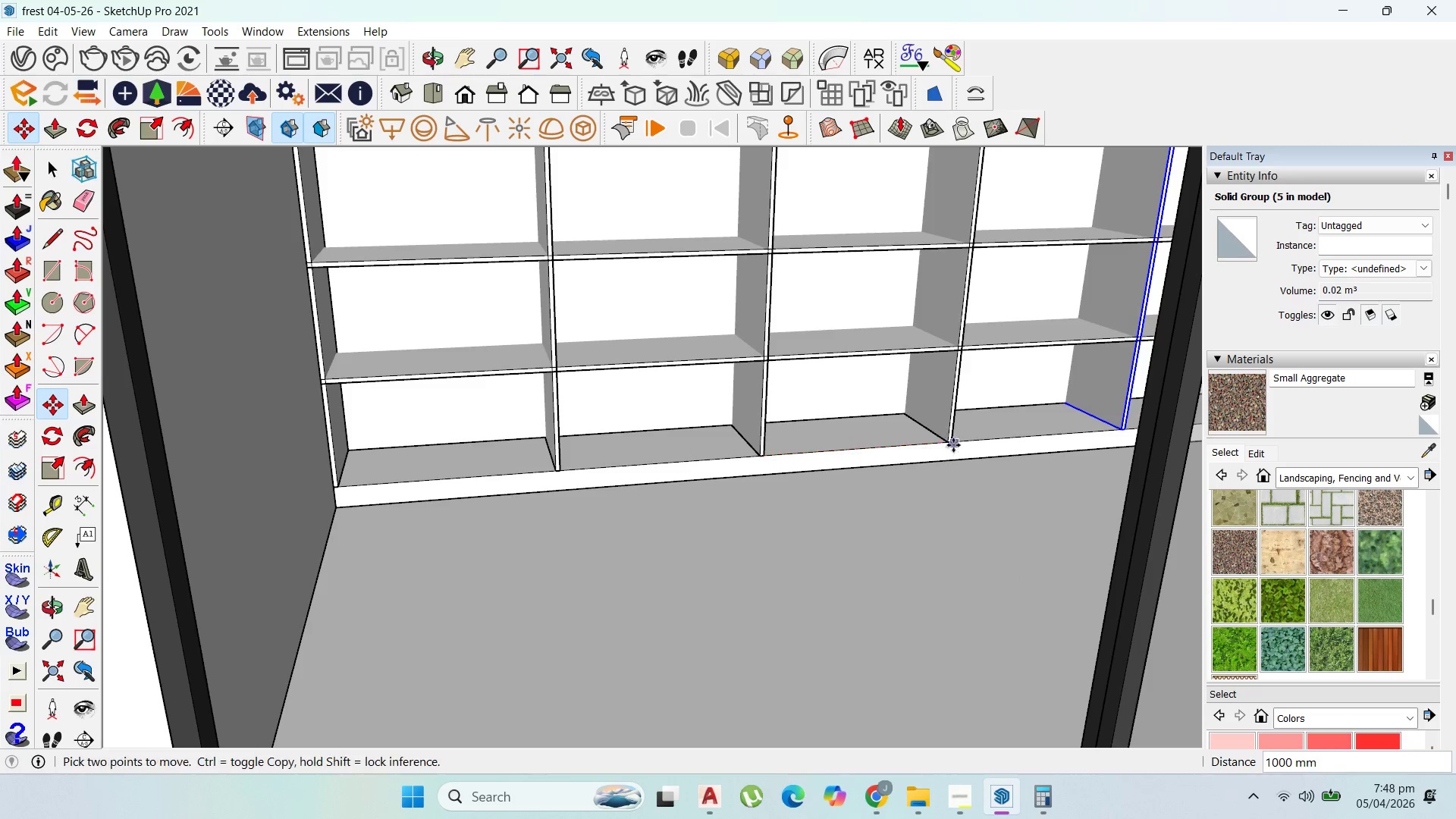 
scroll: coordinate [579, 416], scroll_direction: down, amount: 60.0
 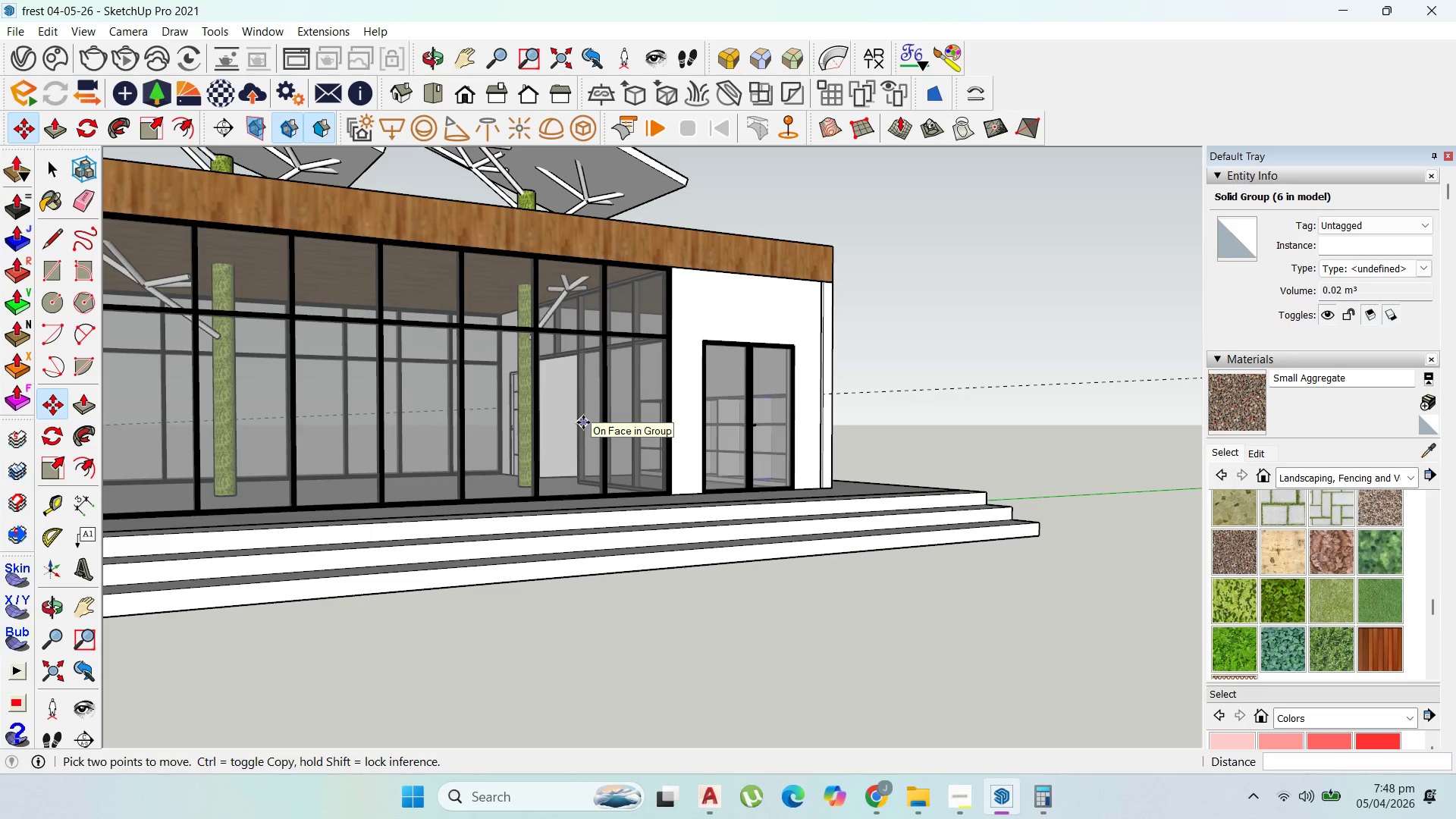 
key(Control+S)
 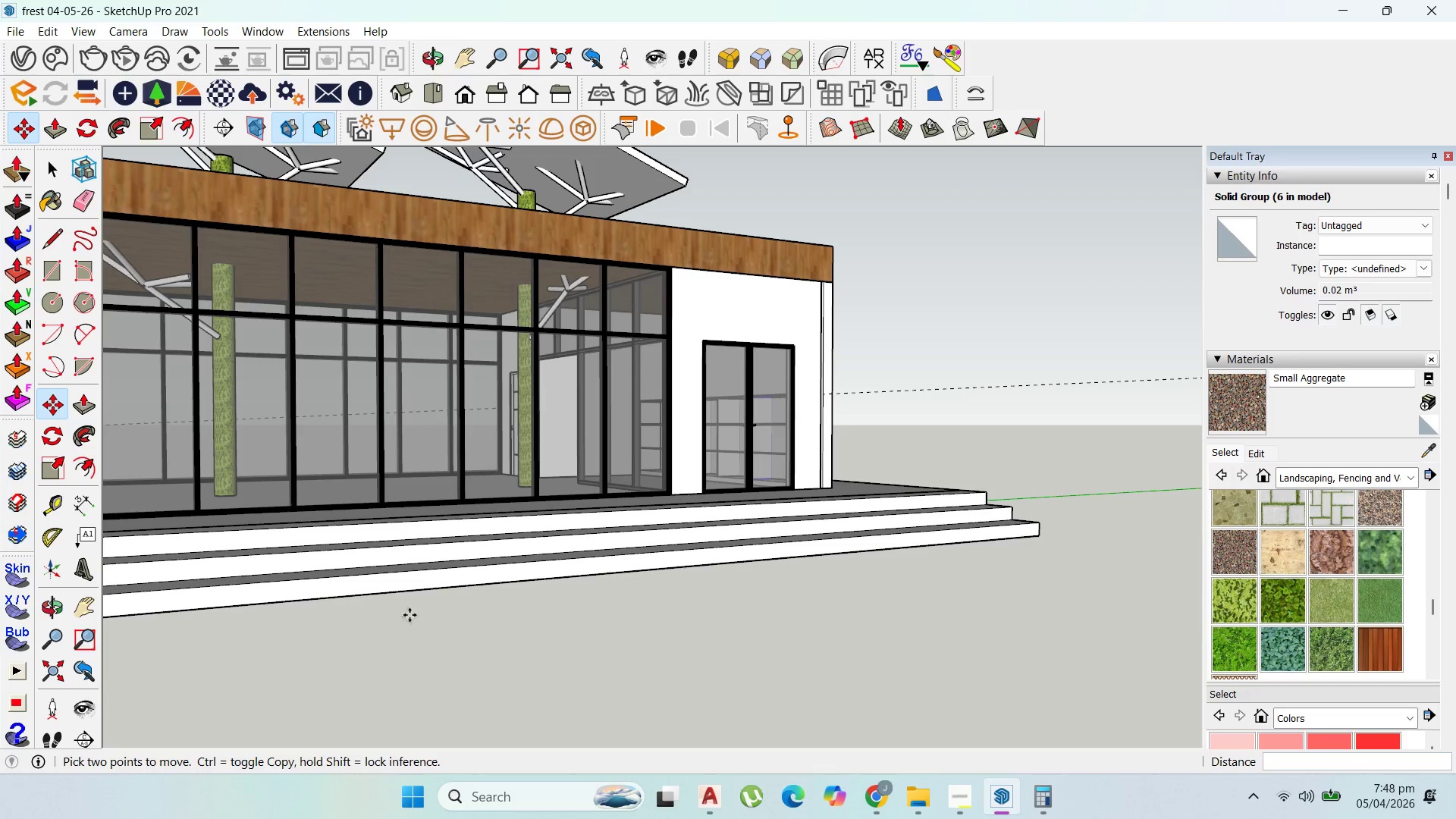 
scroll: coordinate [515, 490], scroll_direction: down, amount: 7.0
 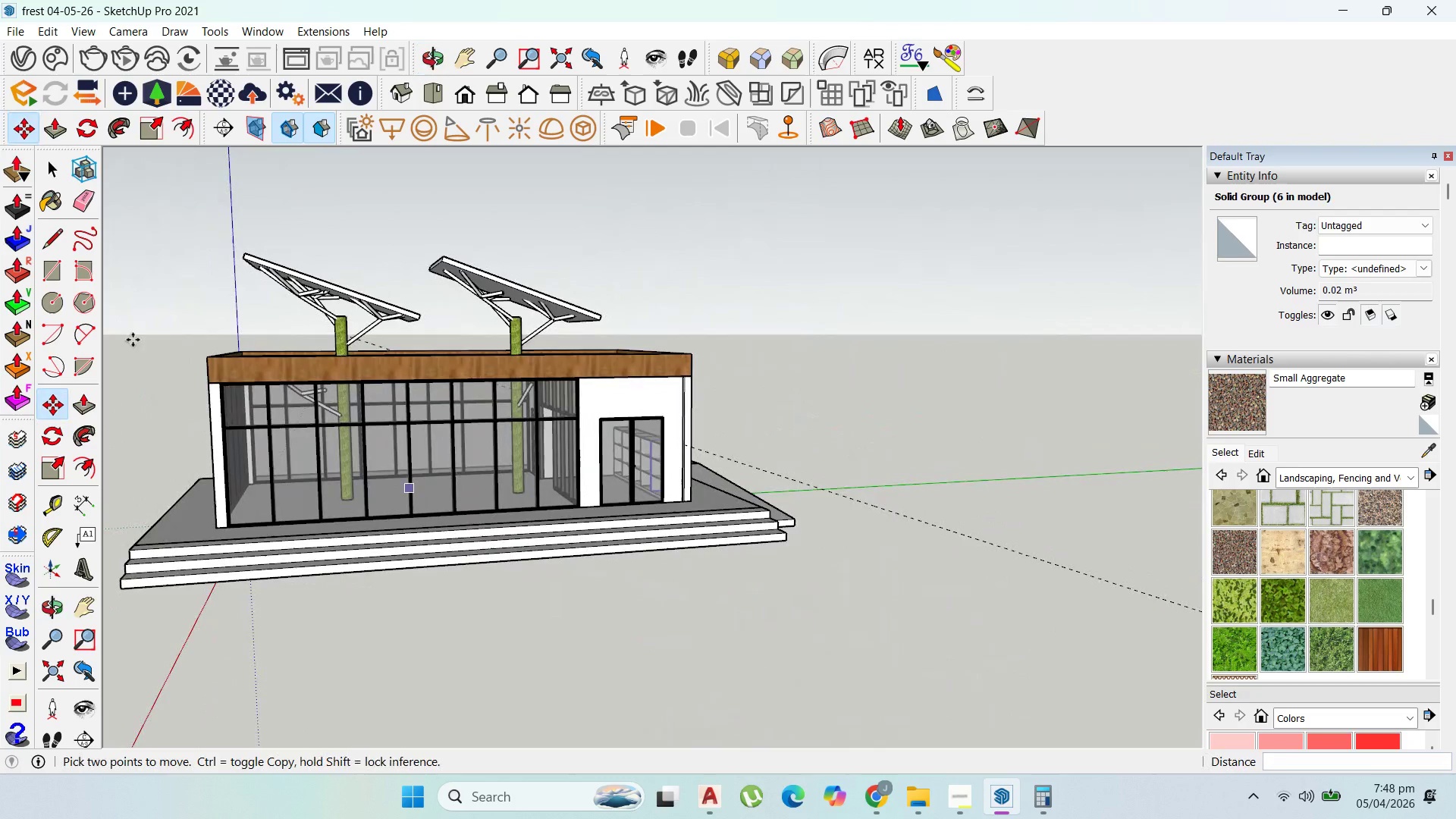 
left_click_drag(start_coordinate=[50, 158], to_coordinate=[64, 157])
 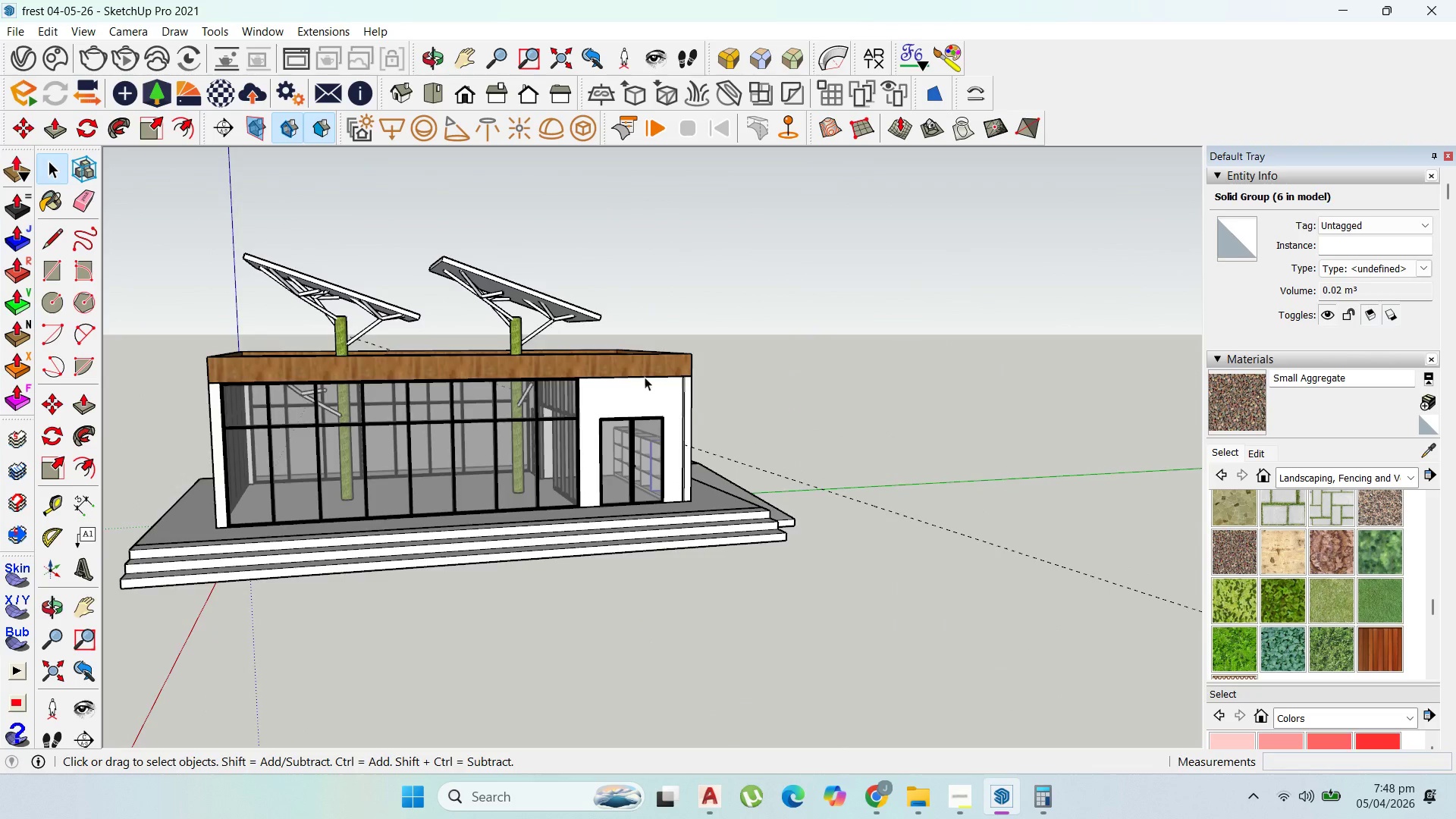 
scroll: coordinate [624, 560], scroll_direction: up, amount: 27.0
 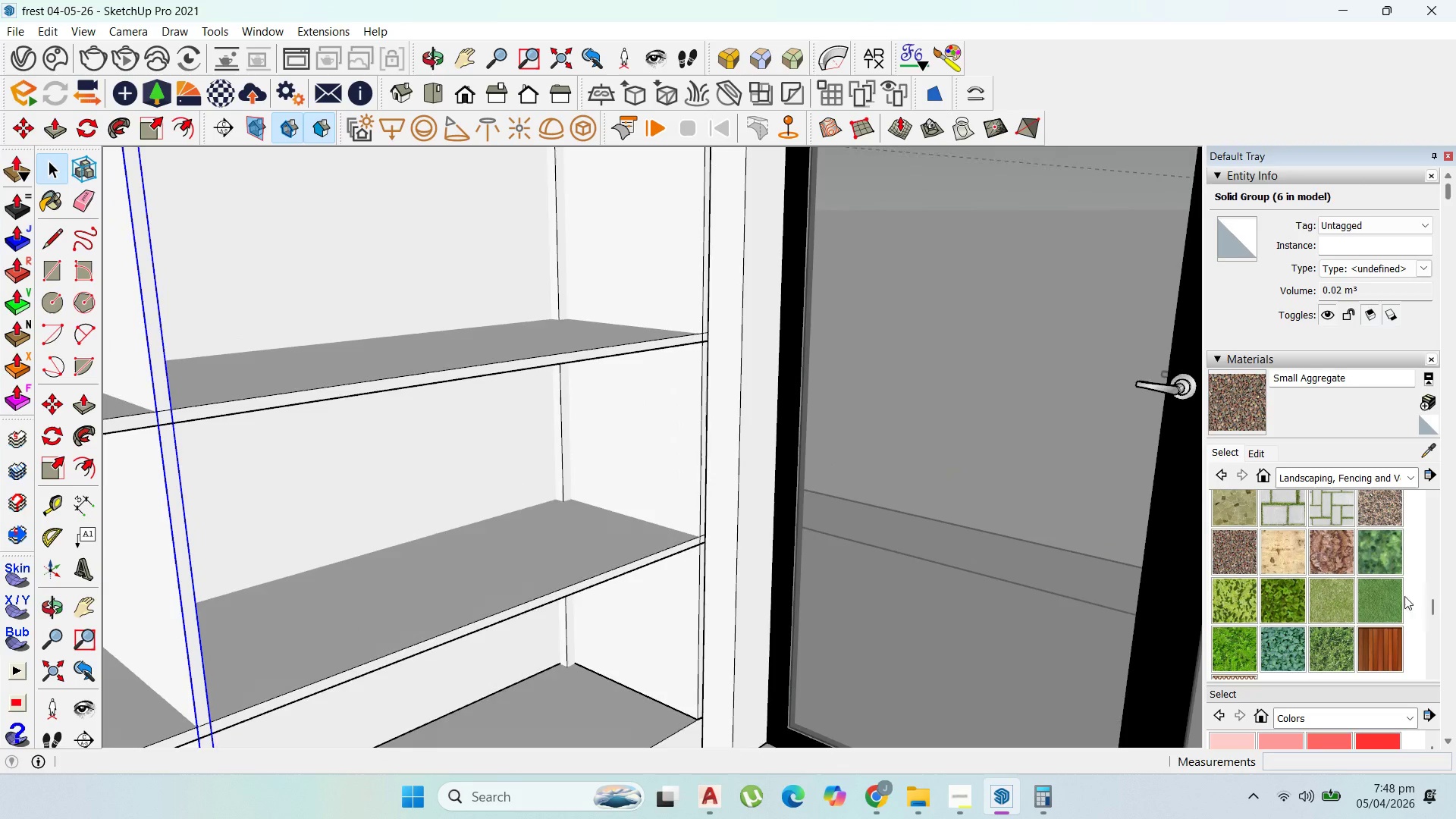 
scroll: coordinate [738, 483], scroll_direction: down, amount: 5.0
 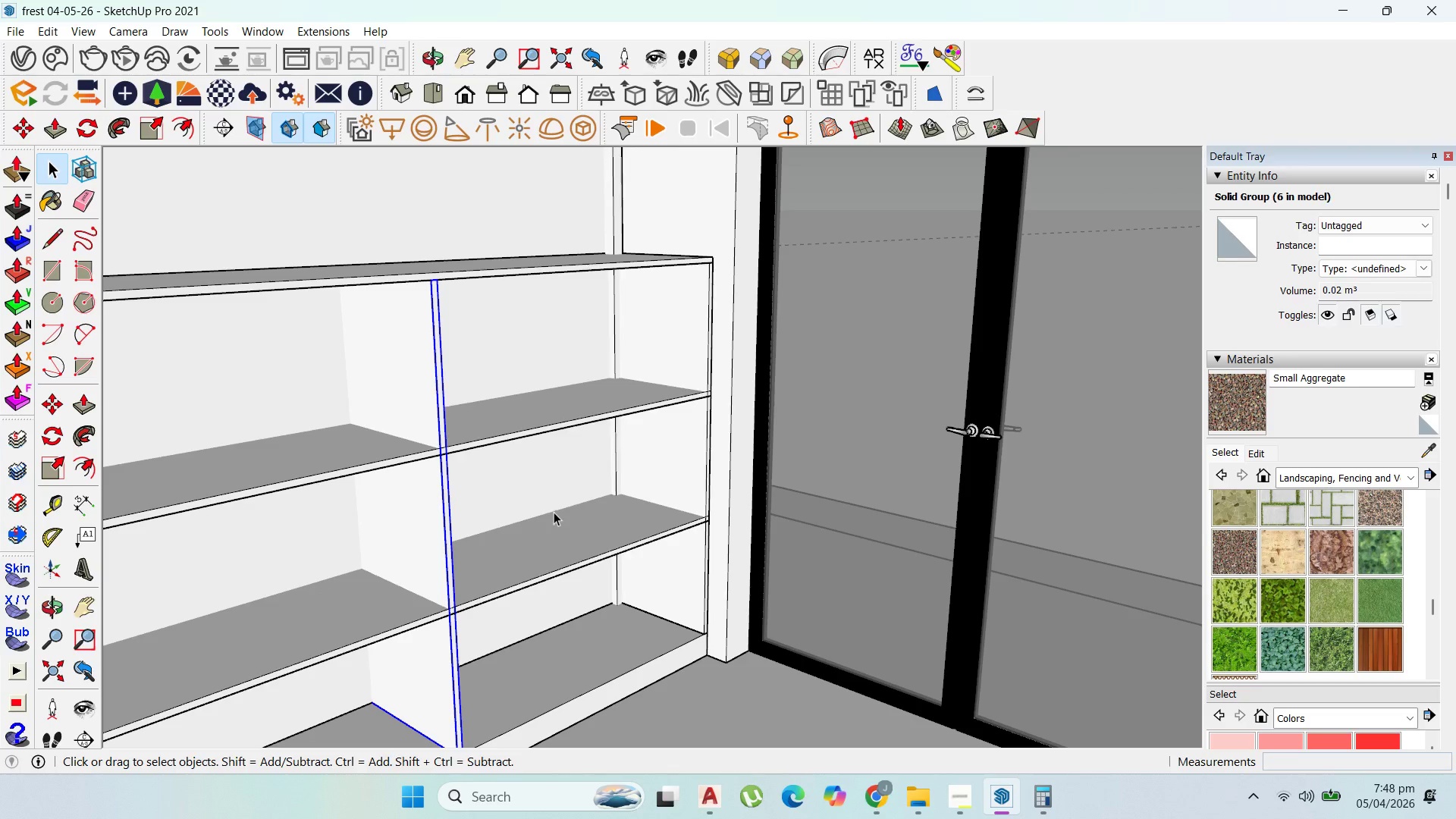 
left_click([551, 496])
 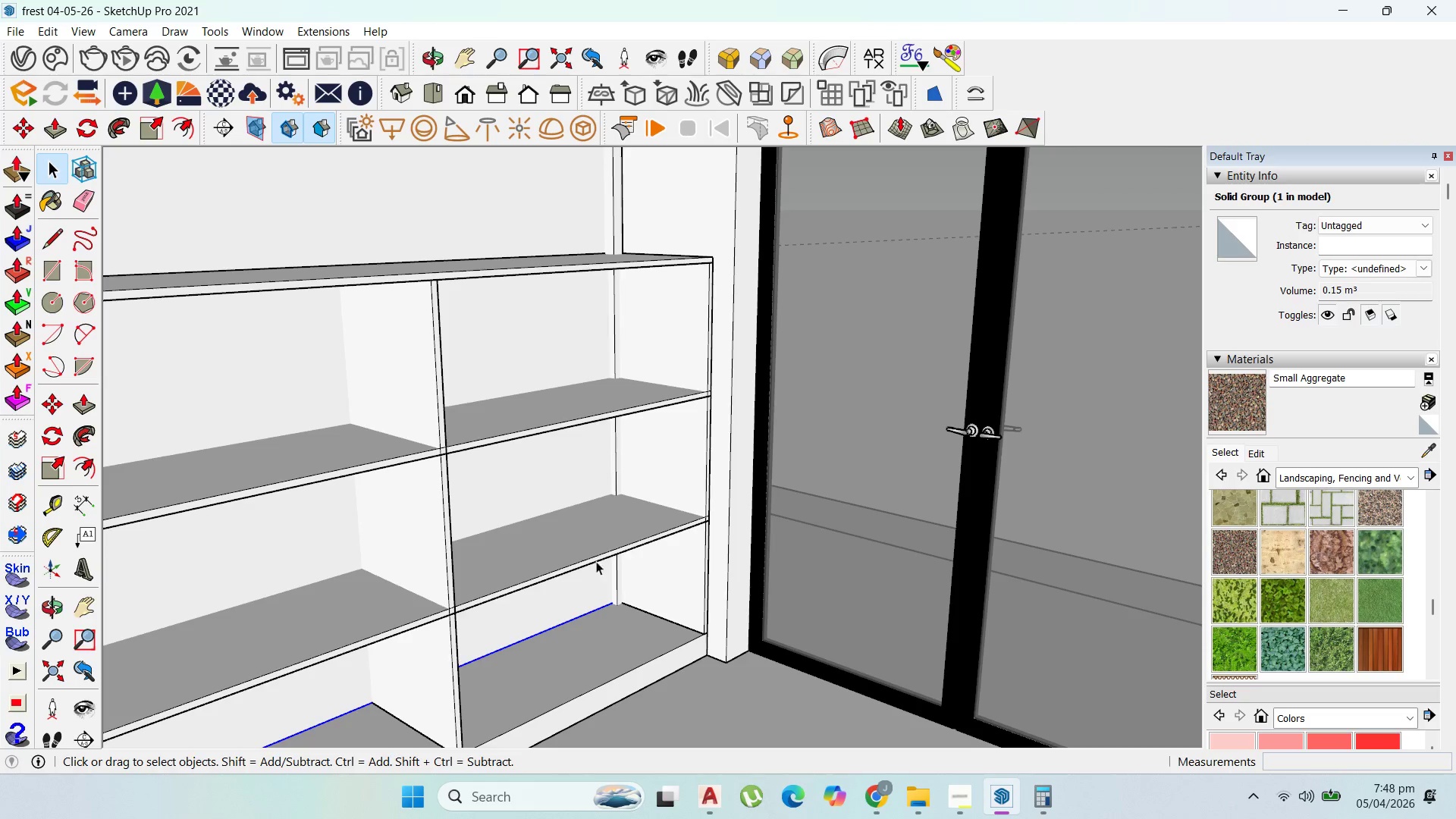 
hold_key(key=ShiftLeft, duration=1.5)
left_click([582, 630])
 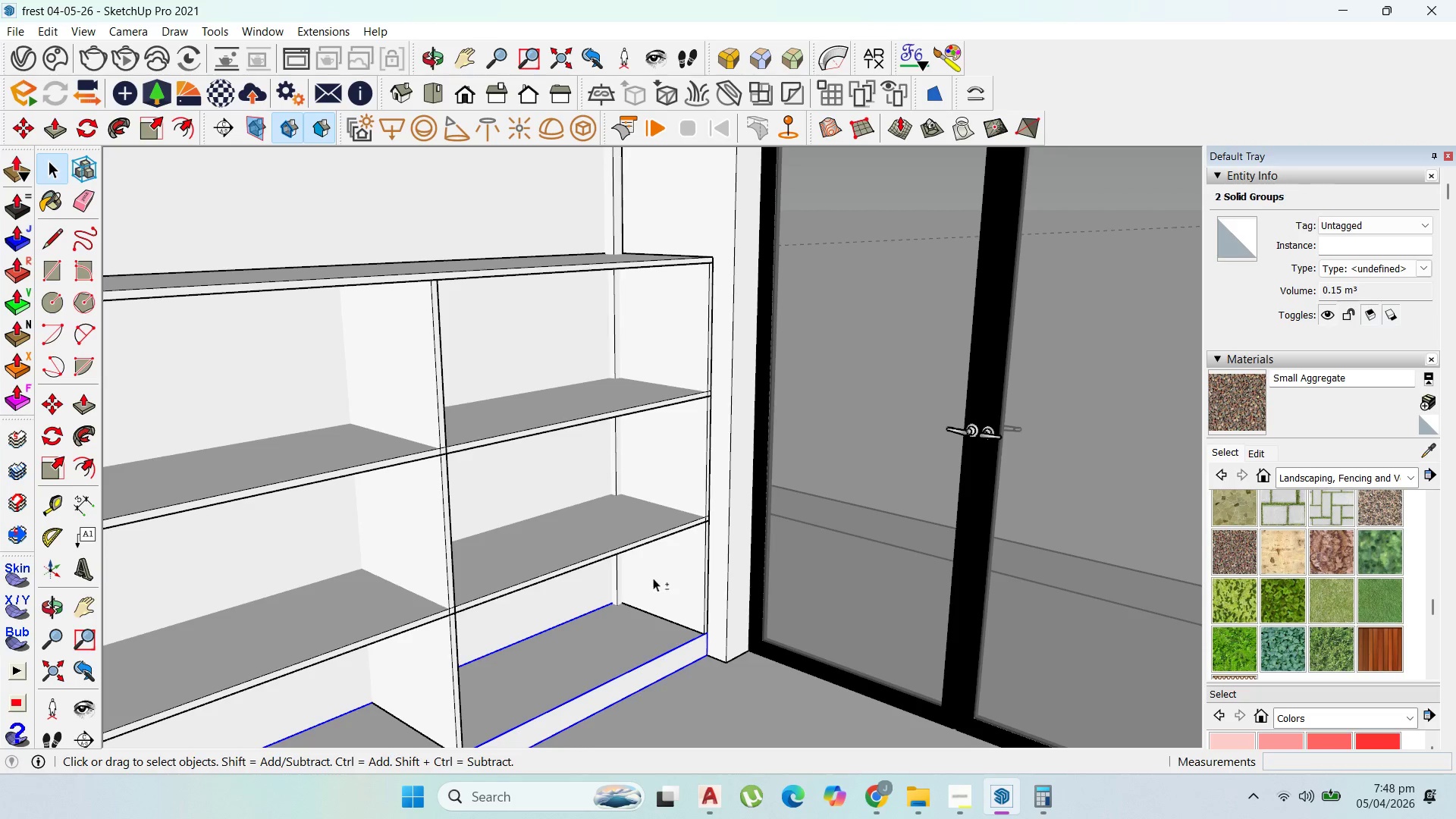 
left_click([676, 575])
 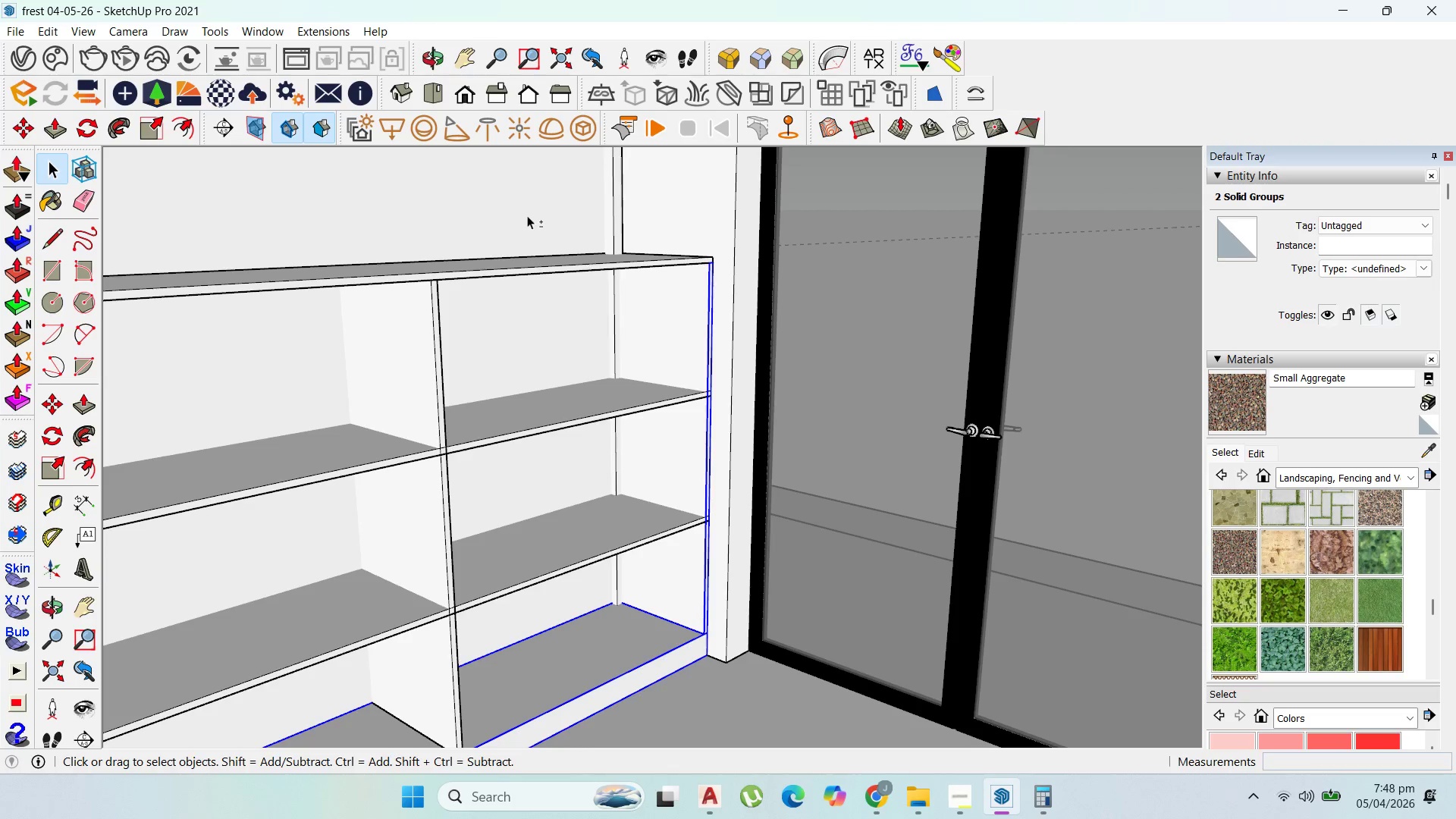 
hold_key(key=ShiftLeft, duration=1.5)
 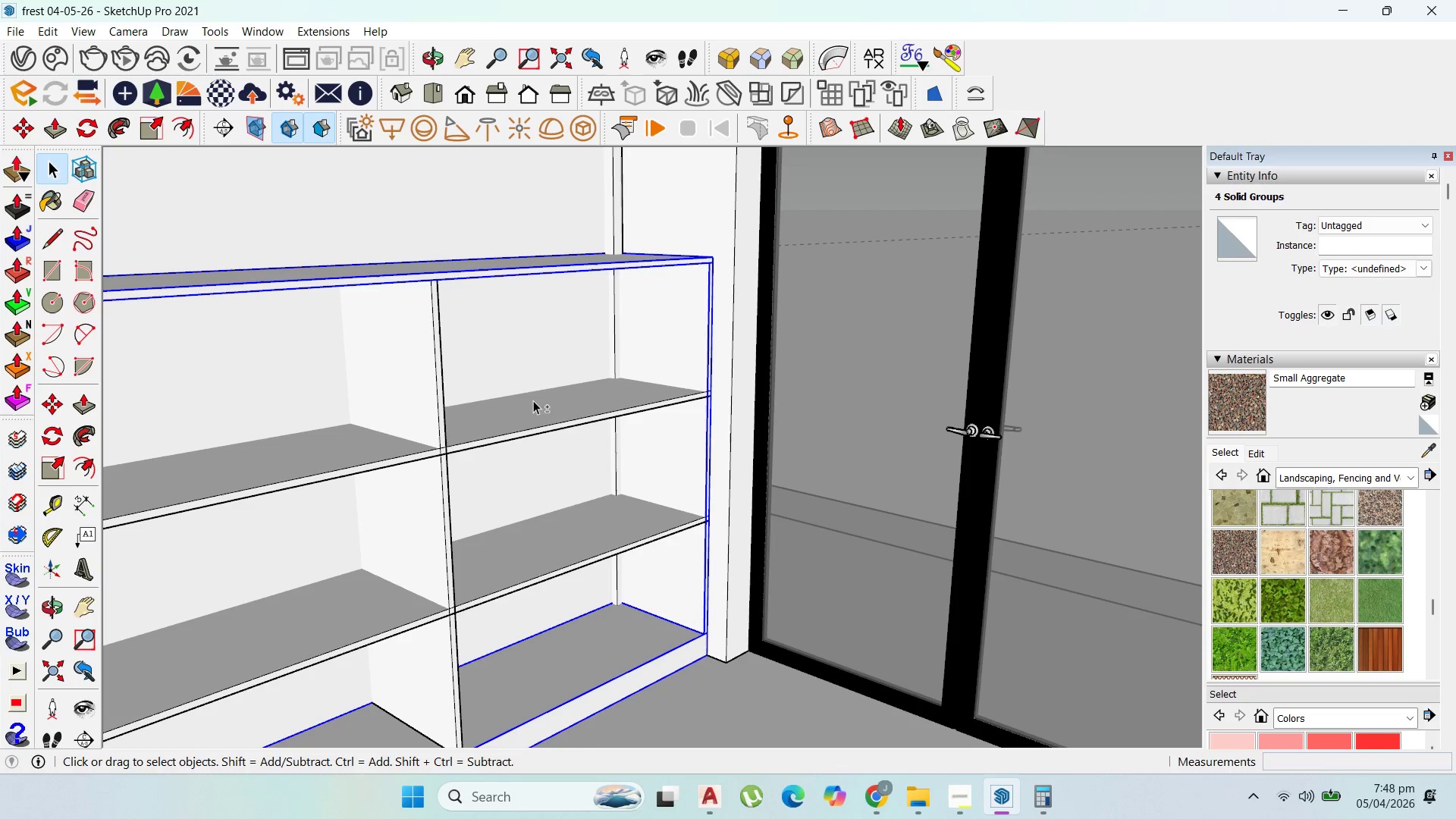 
hold_key(key=ShiftLeft, duration=1.5)
left_click([522, 378])
 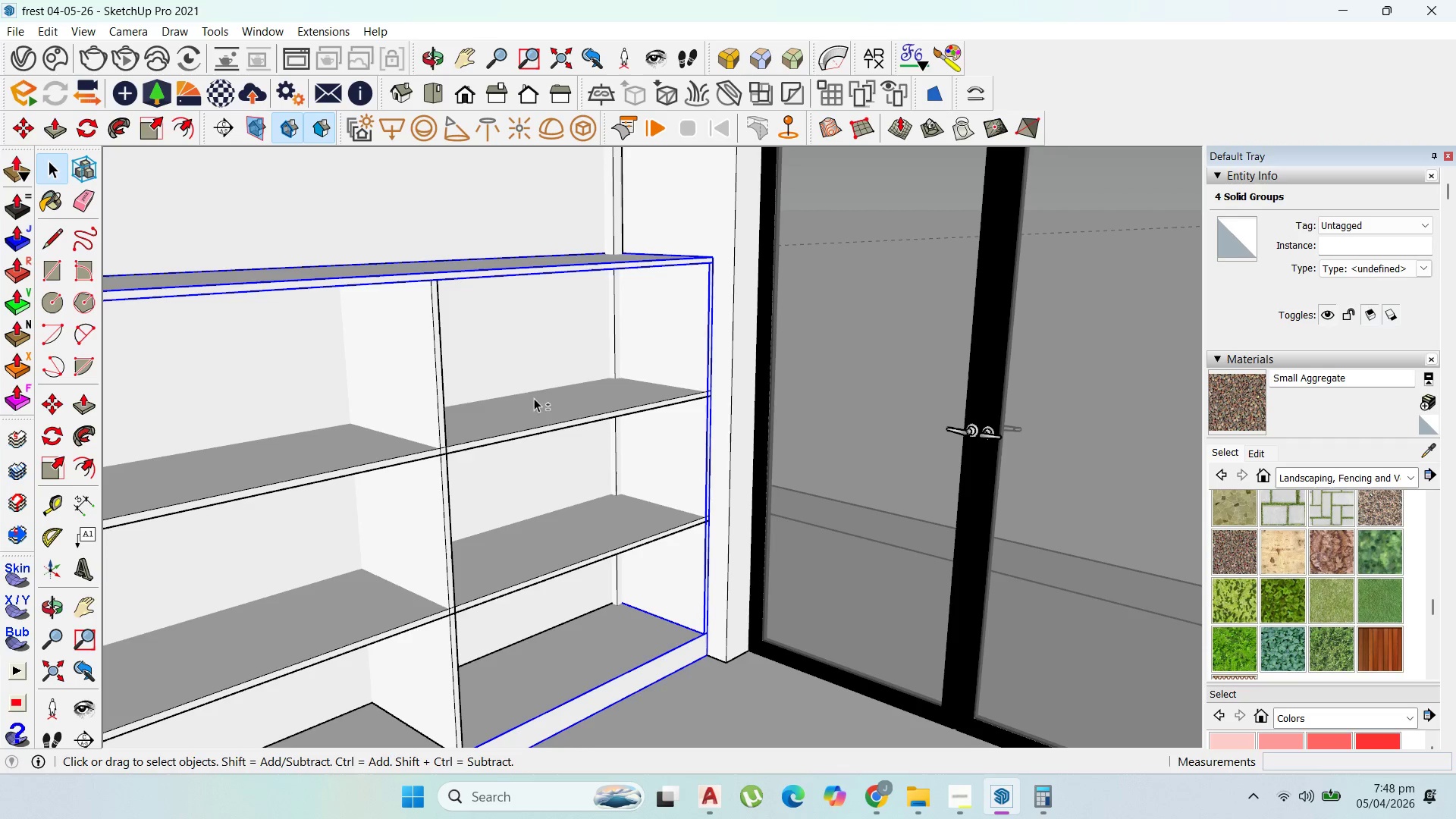 
left_click([524, 379])
 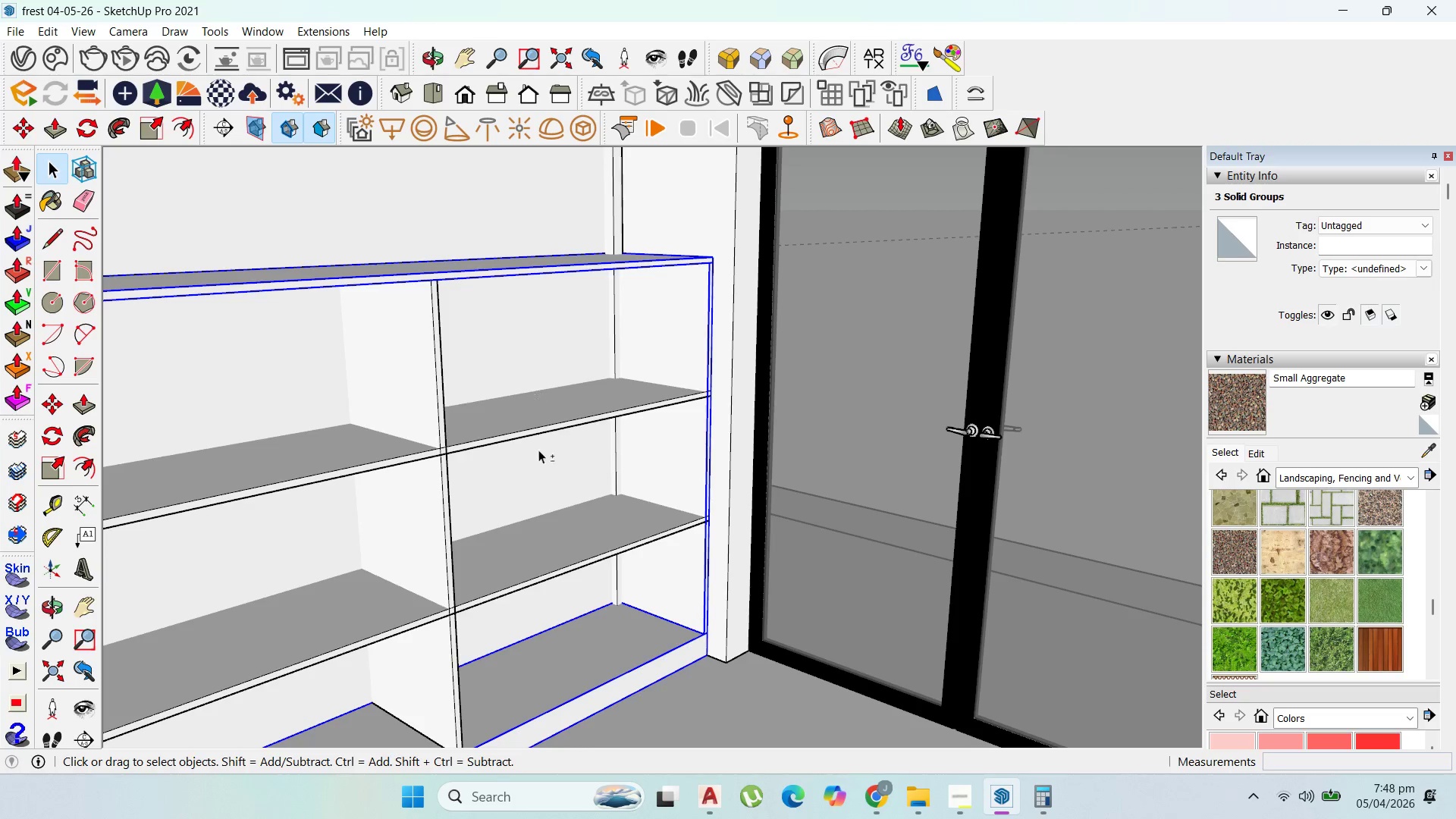 
hold_key(key=ShiftLeft, duration=1.22)
left_click([508, 431])
 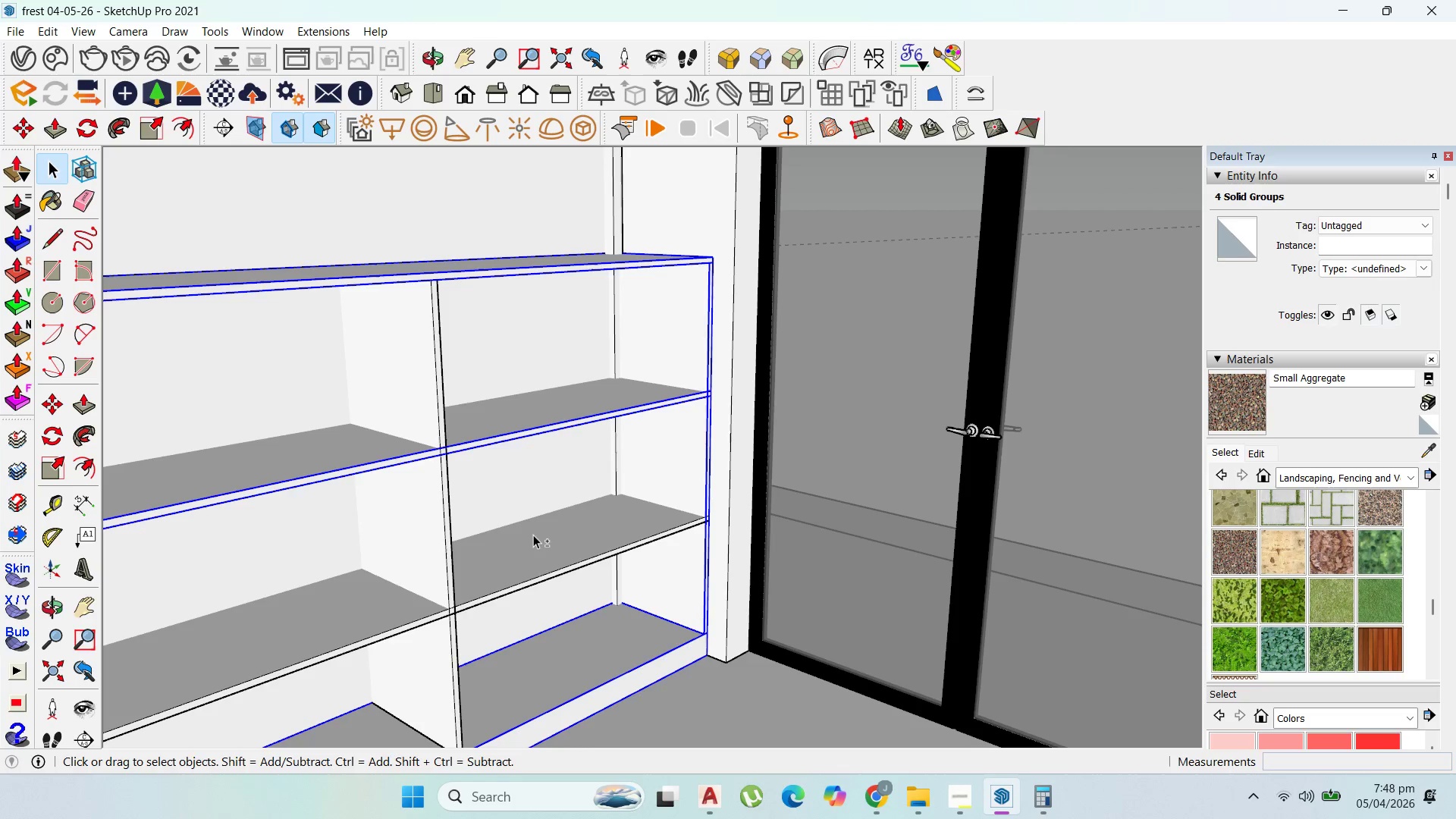 
double_click([533, 535])
 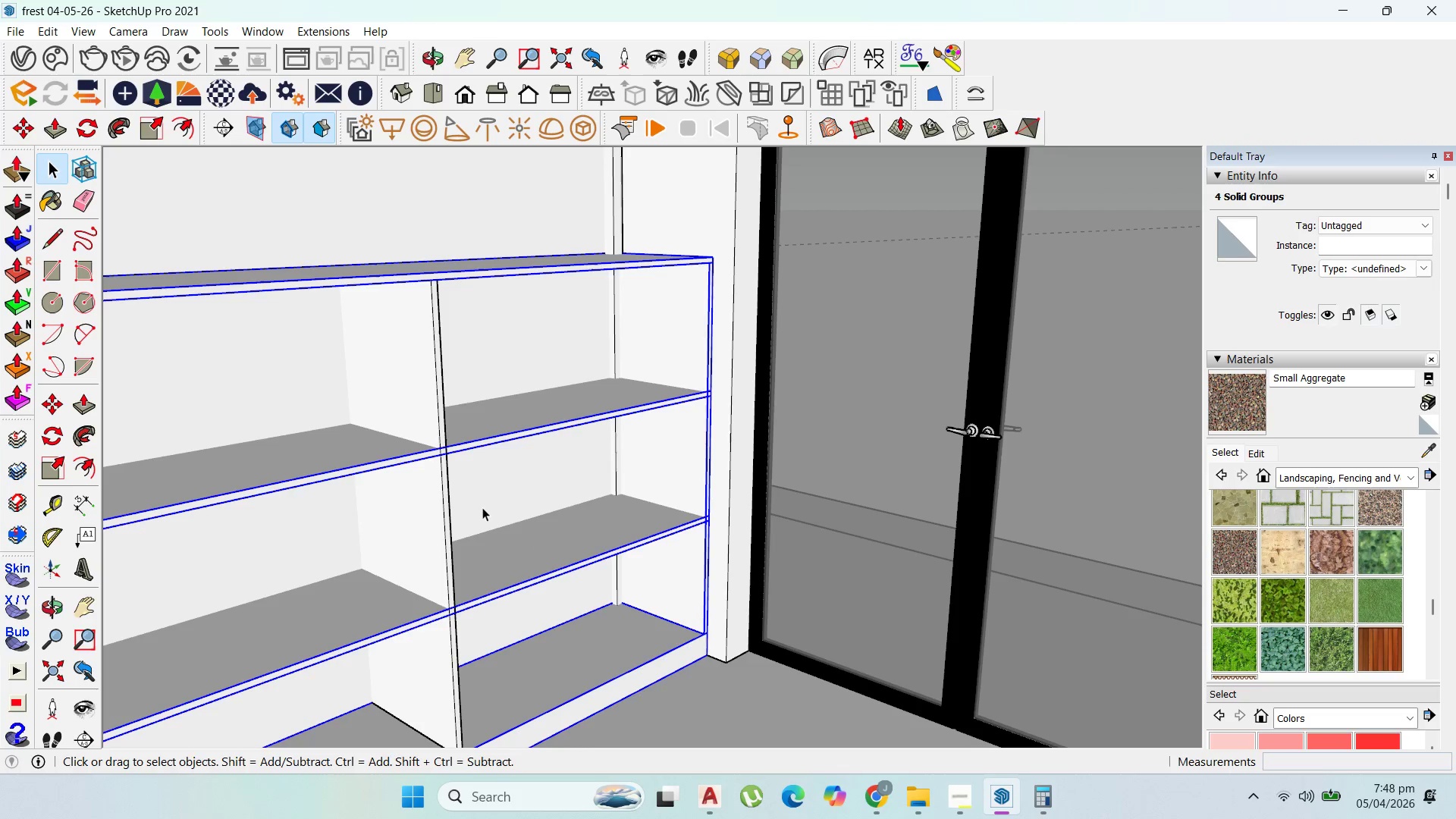 
hold_key(key=ShiftLeft, duration=0.39)
left_click_drag(start_coordinate=[434, 498], to_coordinate=[432, 494])
 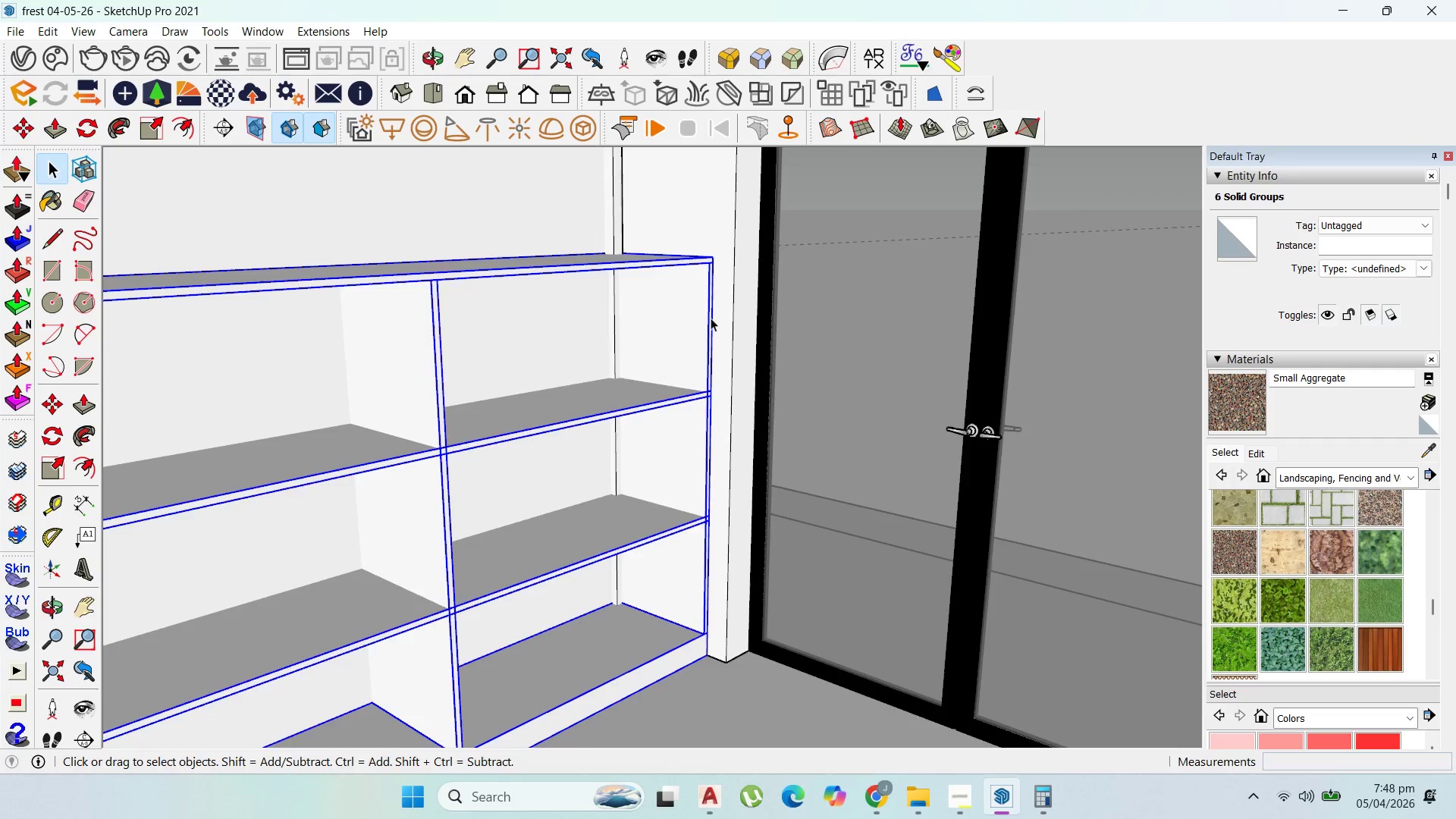 
scroll: coordinate [861, 351], scroll_direction: down, amount: 17.0
 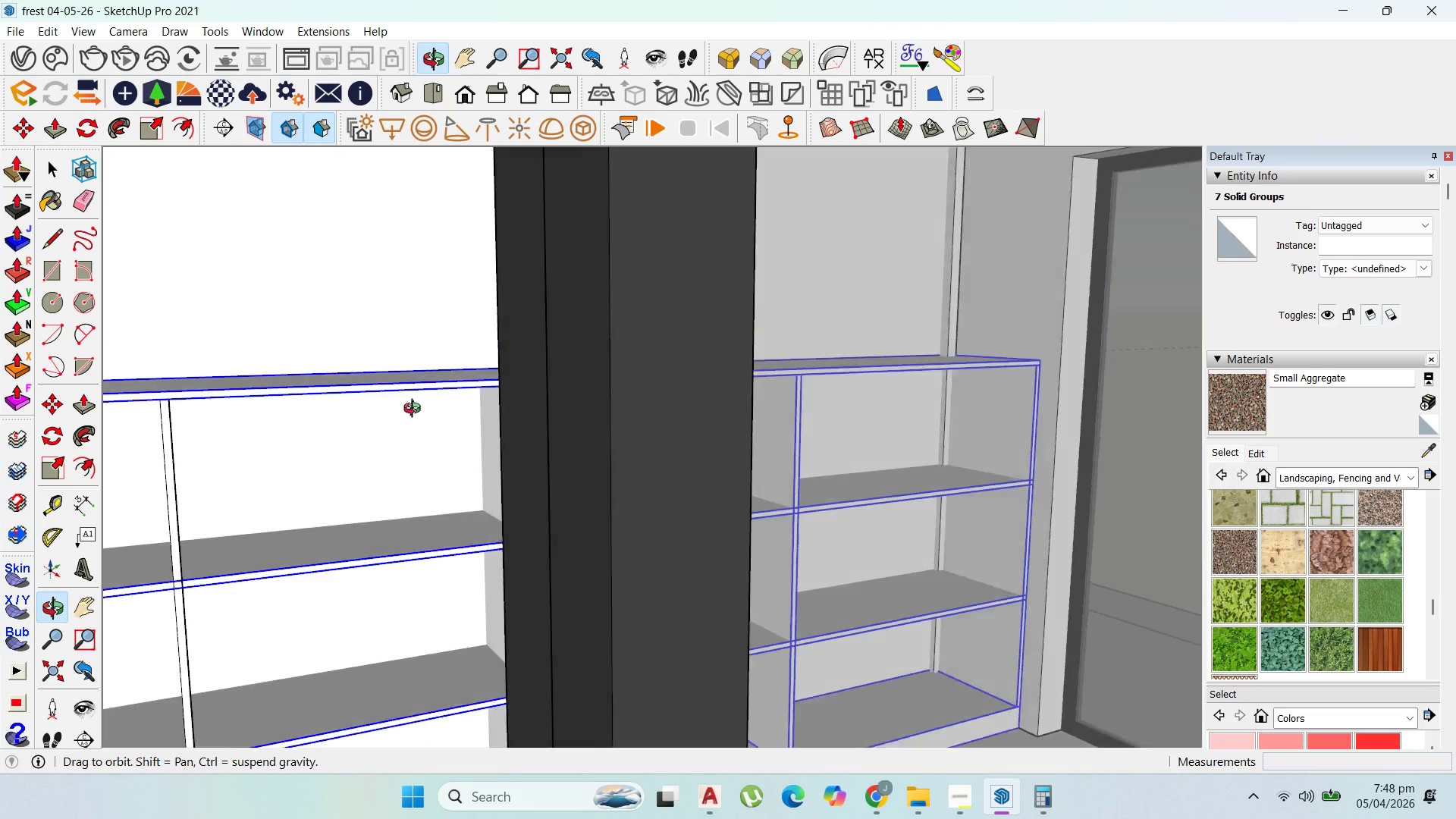 
hold_key(key=ShiftLeft, duration=1.5)
left_click([544, 467])
 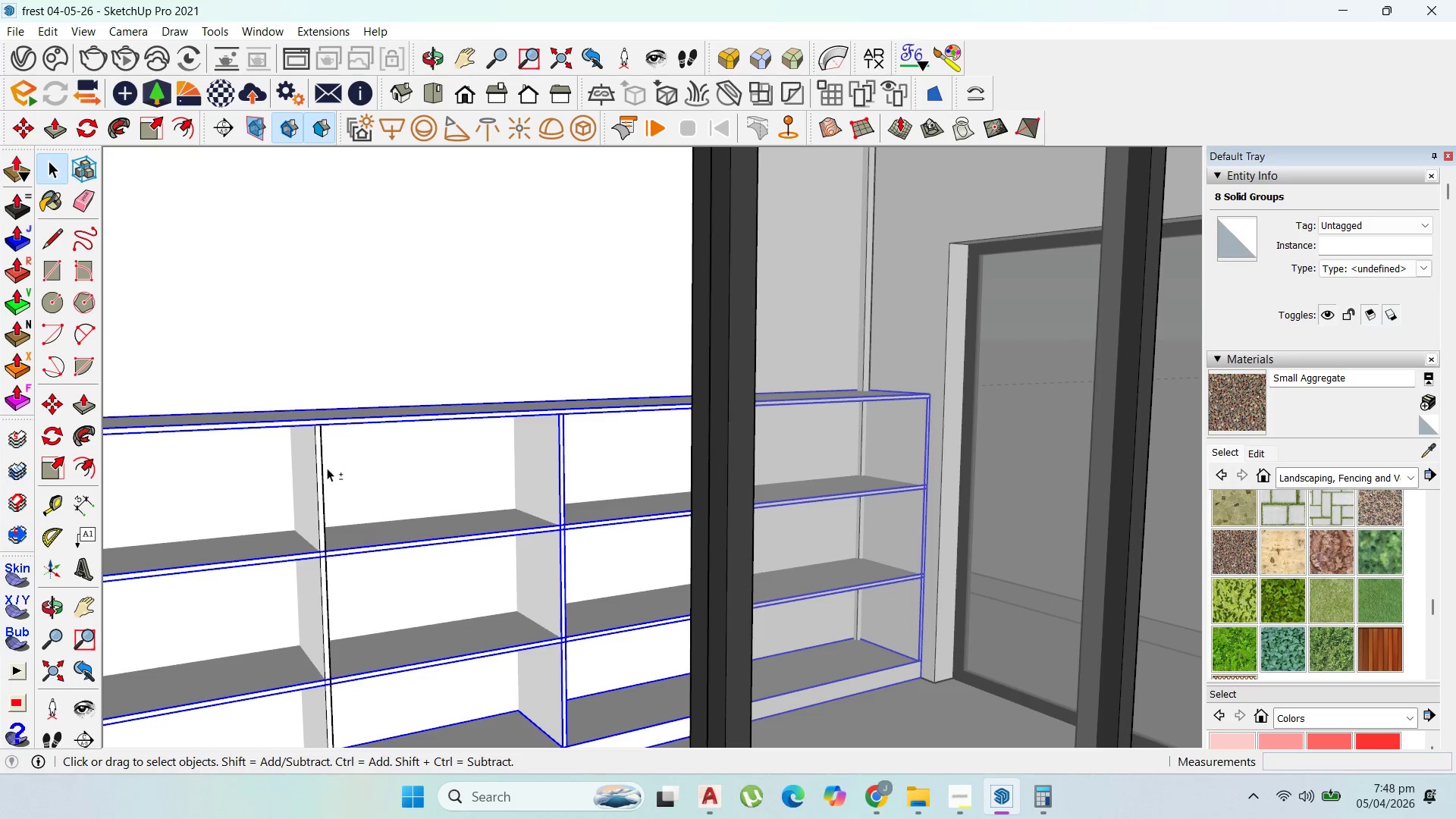 
scroll: coordinate [480, 500], scroll_direction: down, amount: 17.0
 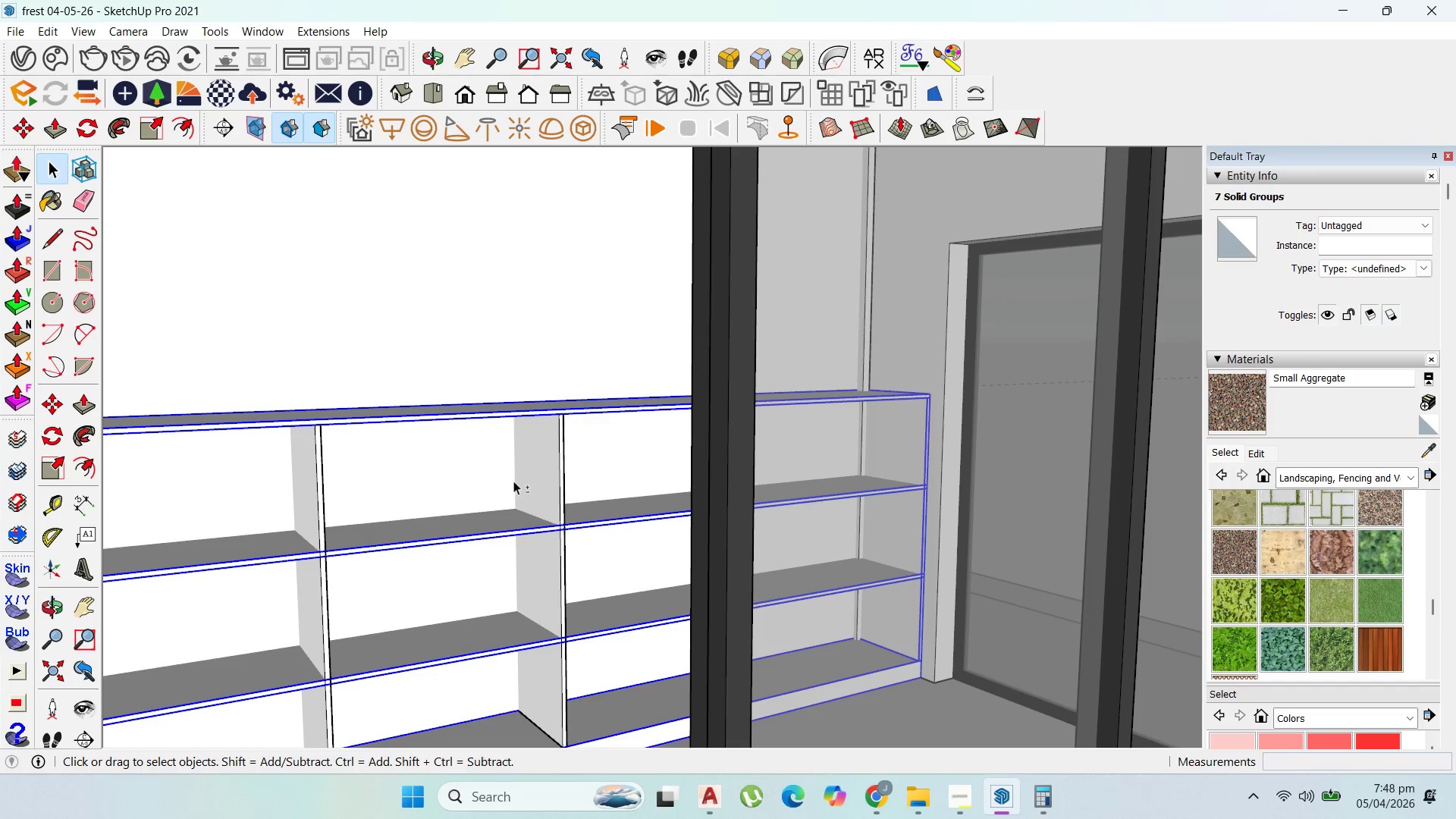 
key(Shift+ShiftLeft)
 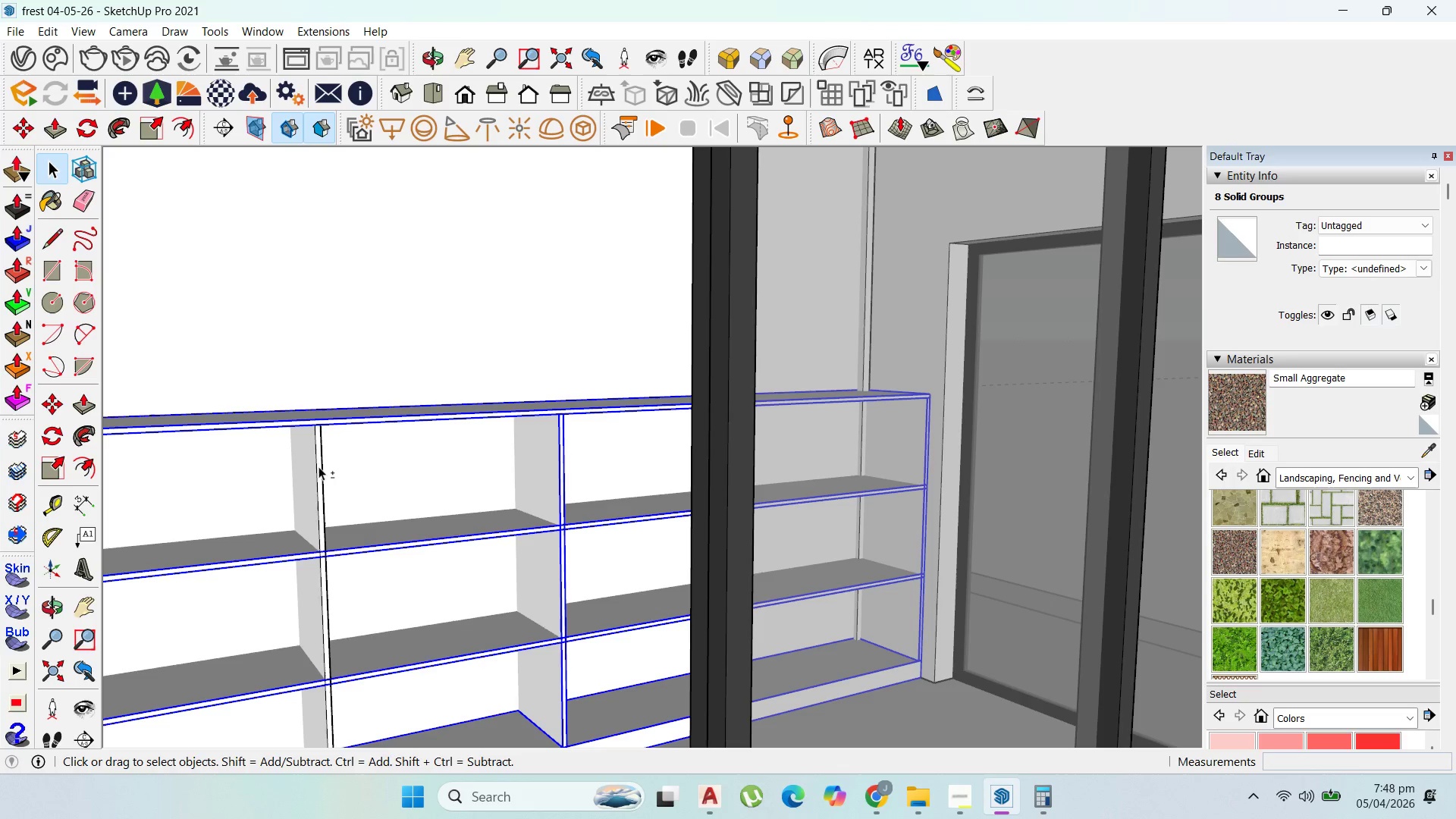 
key(Shift+ShiftLeft)
 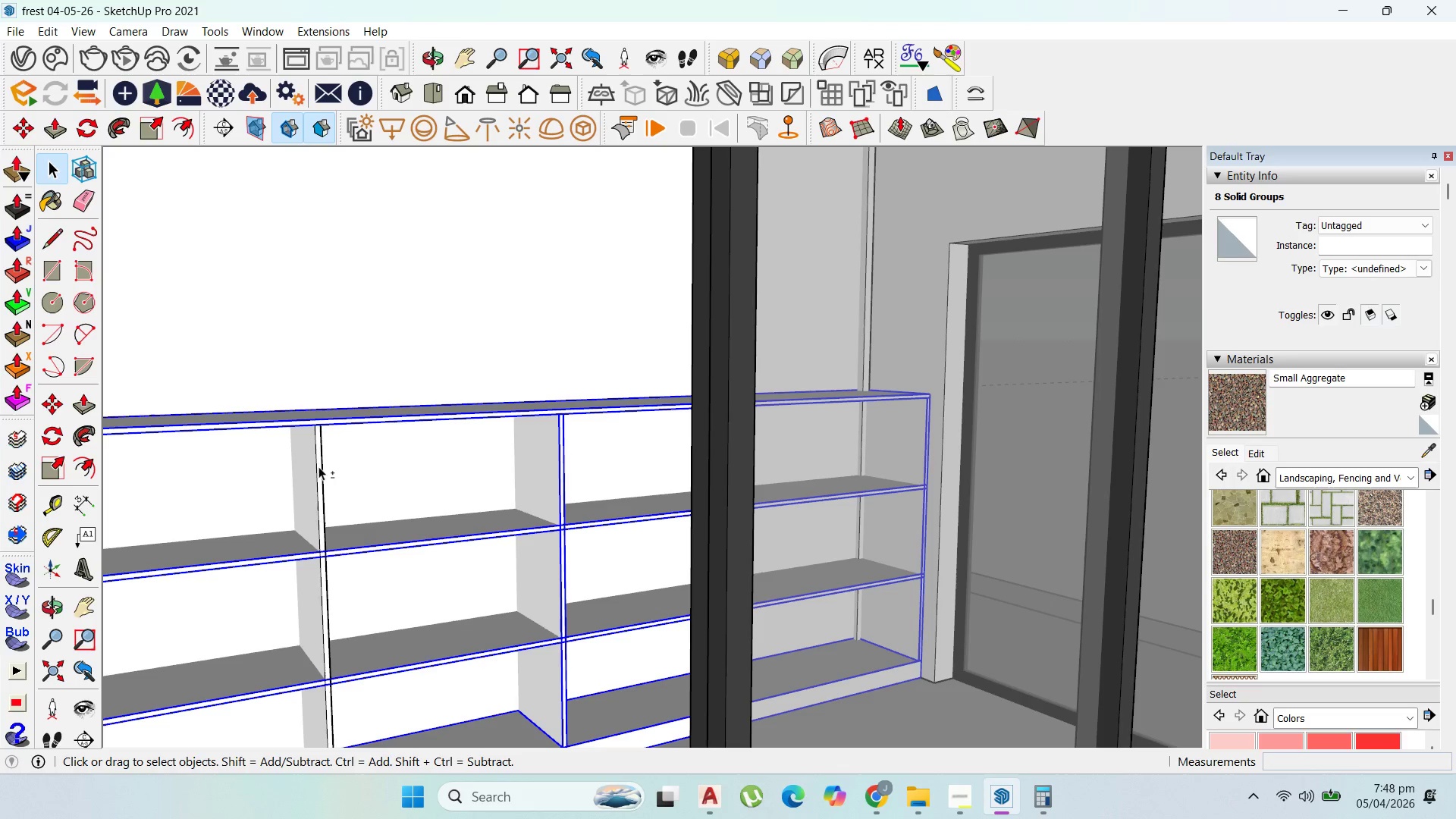 
key(Shift+ShiftLeft)
 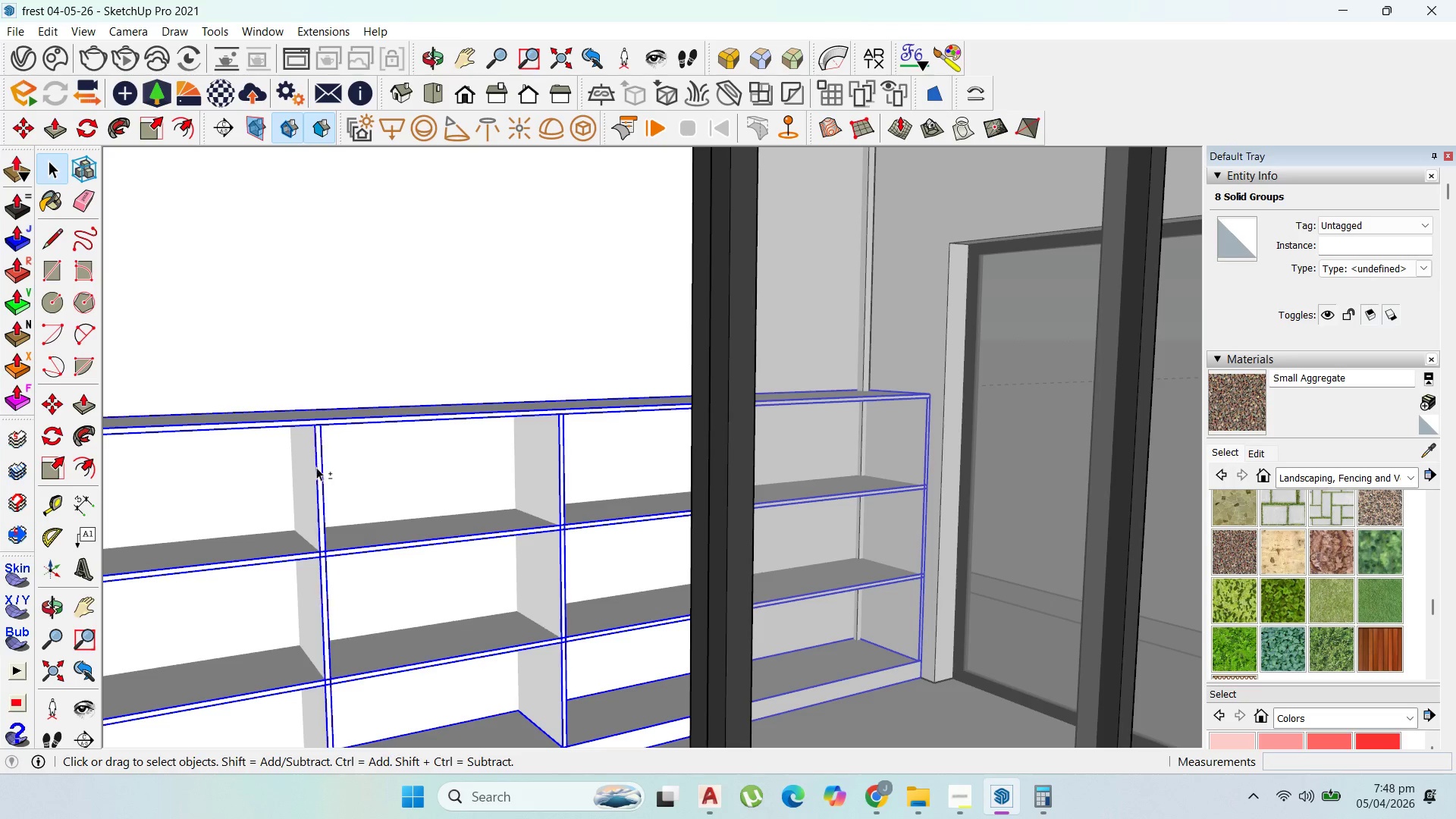 
key(Shift+ShiftLeft)
 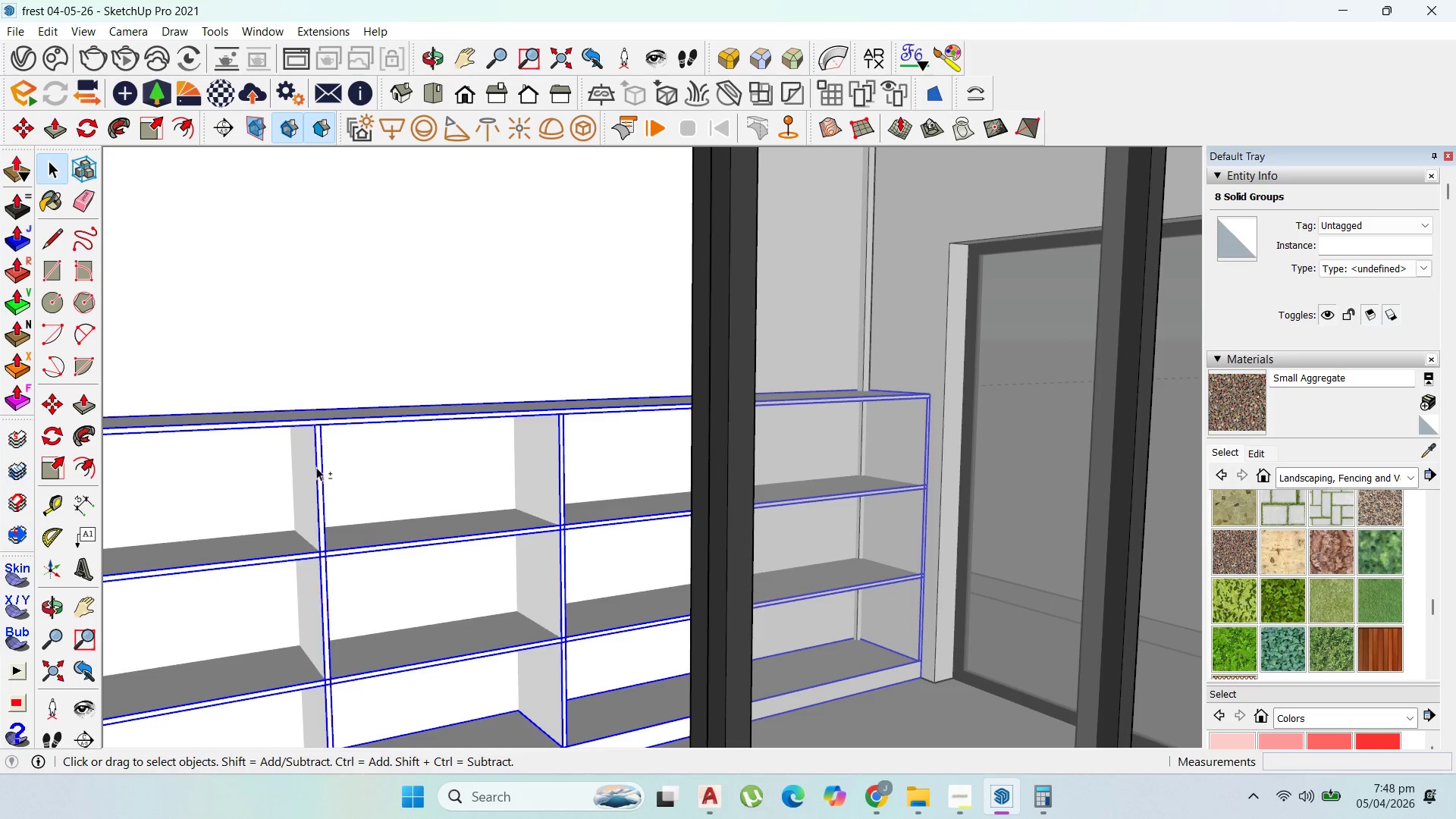 
key(Shift+ShiftLeft)
 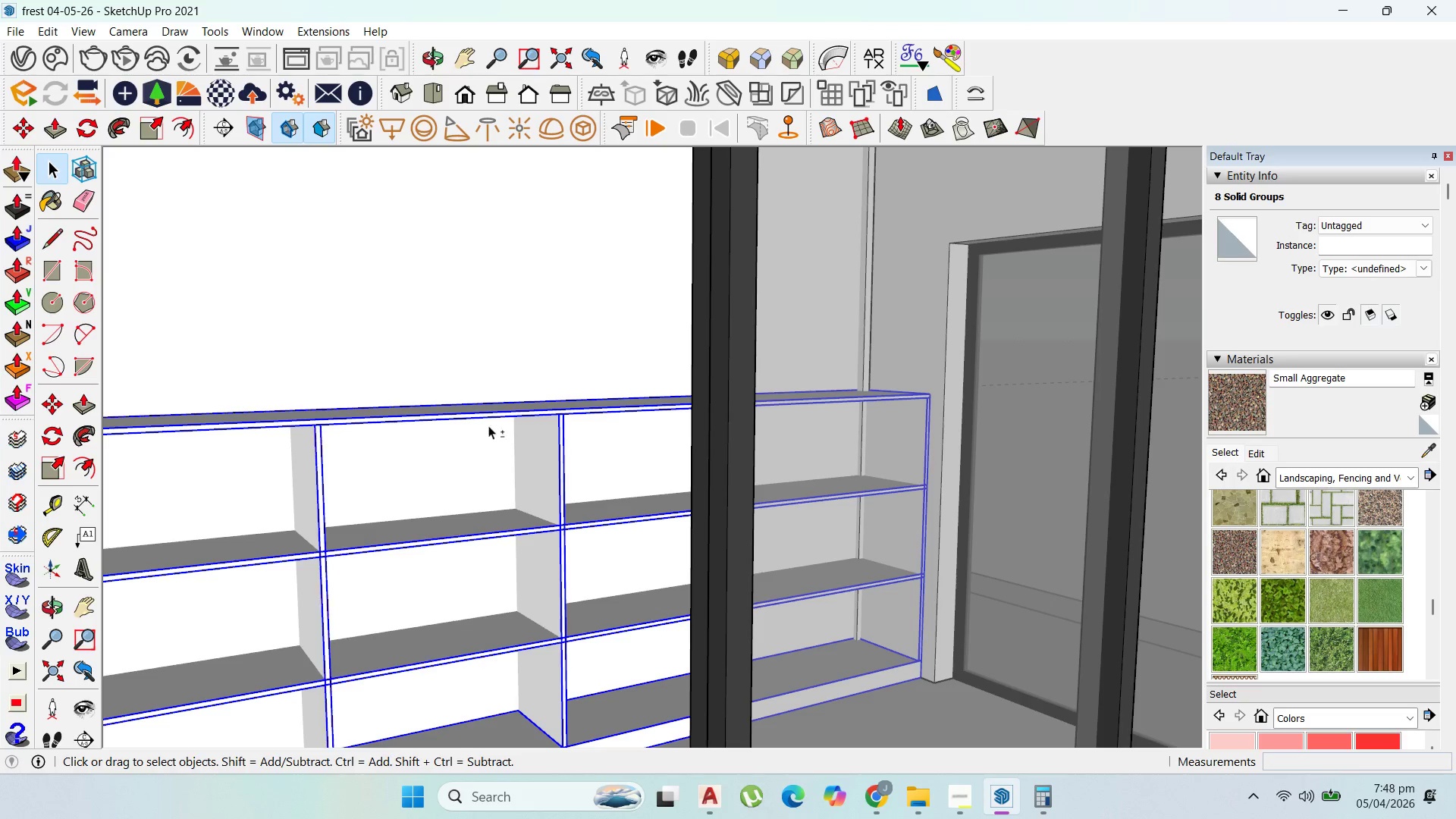 
key(Shift+ShiftLeft)
 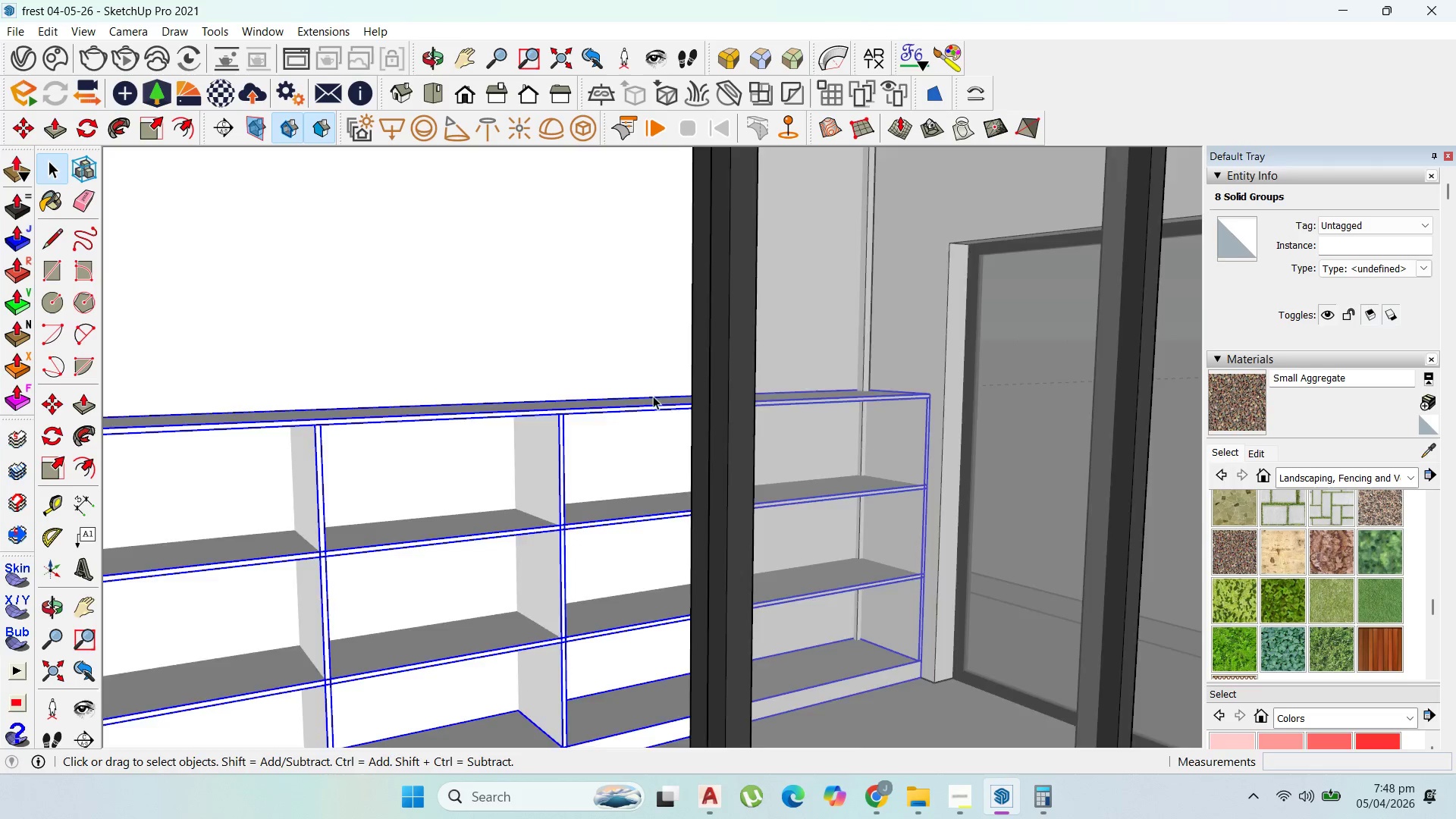 
hold_key(key=ShiftLeft, duration=3.3)
scroll: coordinate [404, 446], scroll_direction: up, amount: 30.0
 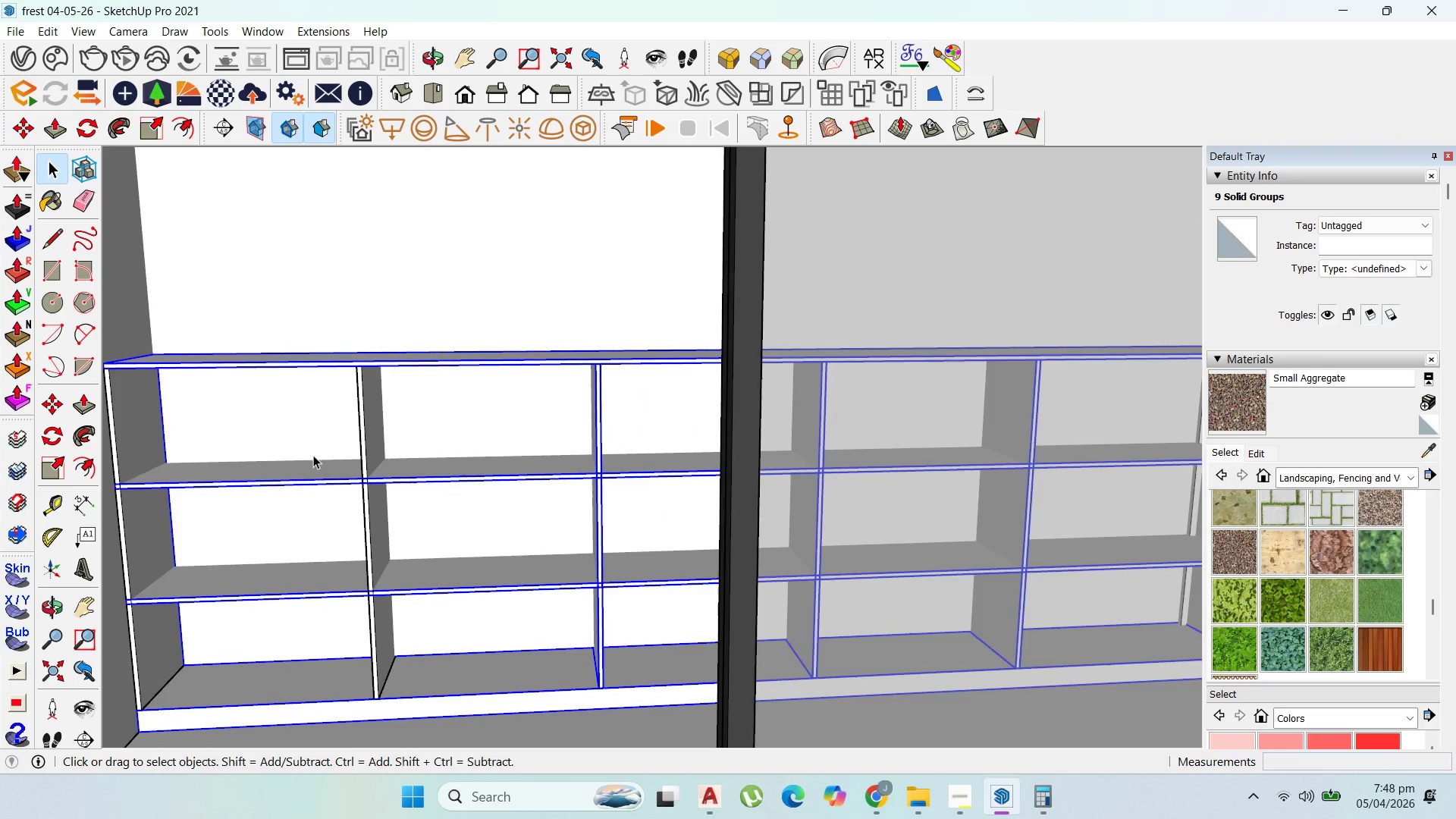 
hold_key(key=ShiftLeft, duration=1.06)
left_click([369, 432])
 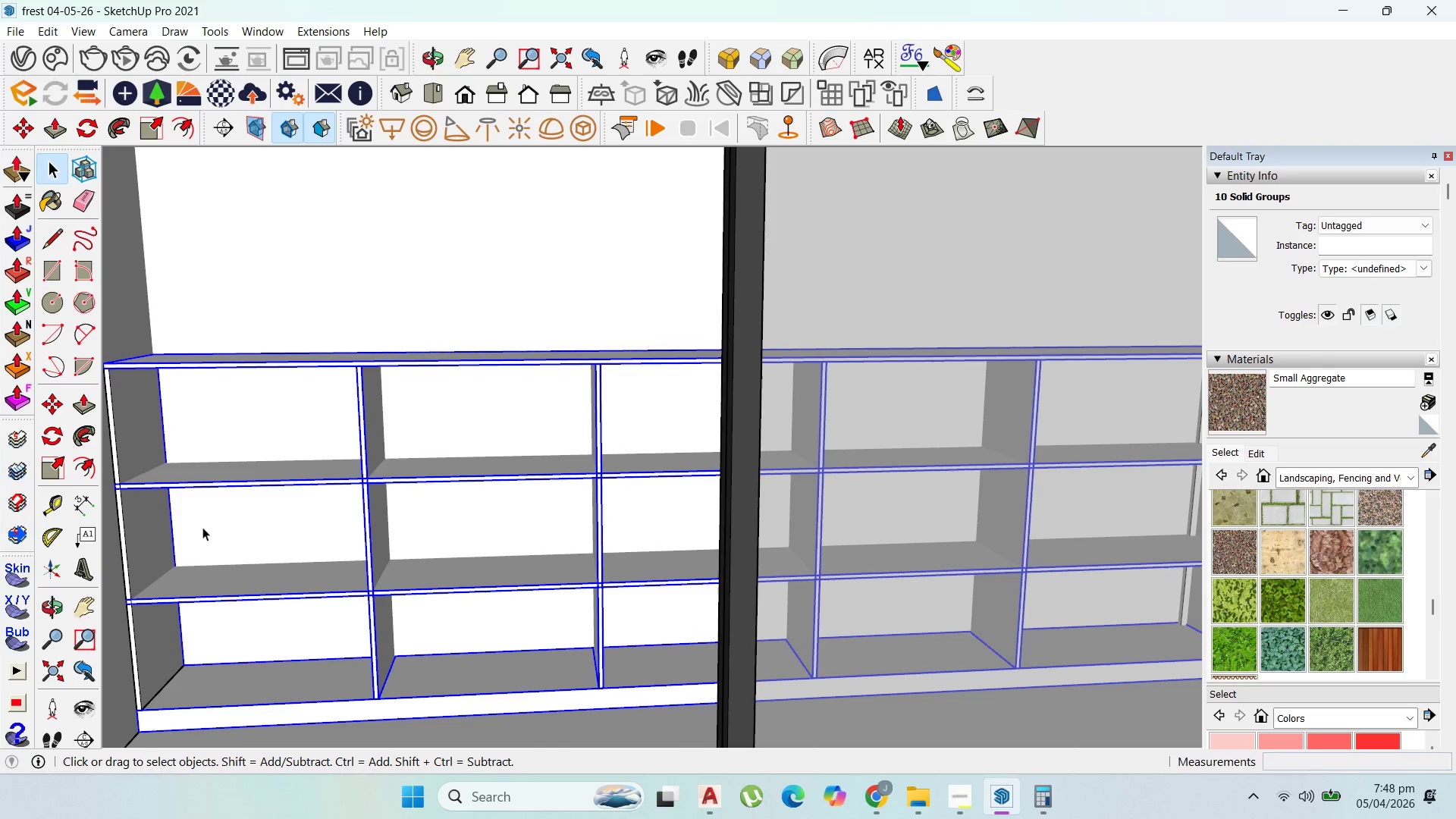 
hold_key(key=ShiftLeft, duration=0.64)
left_click([159, 540])
 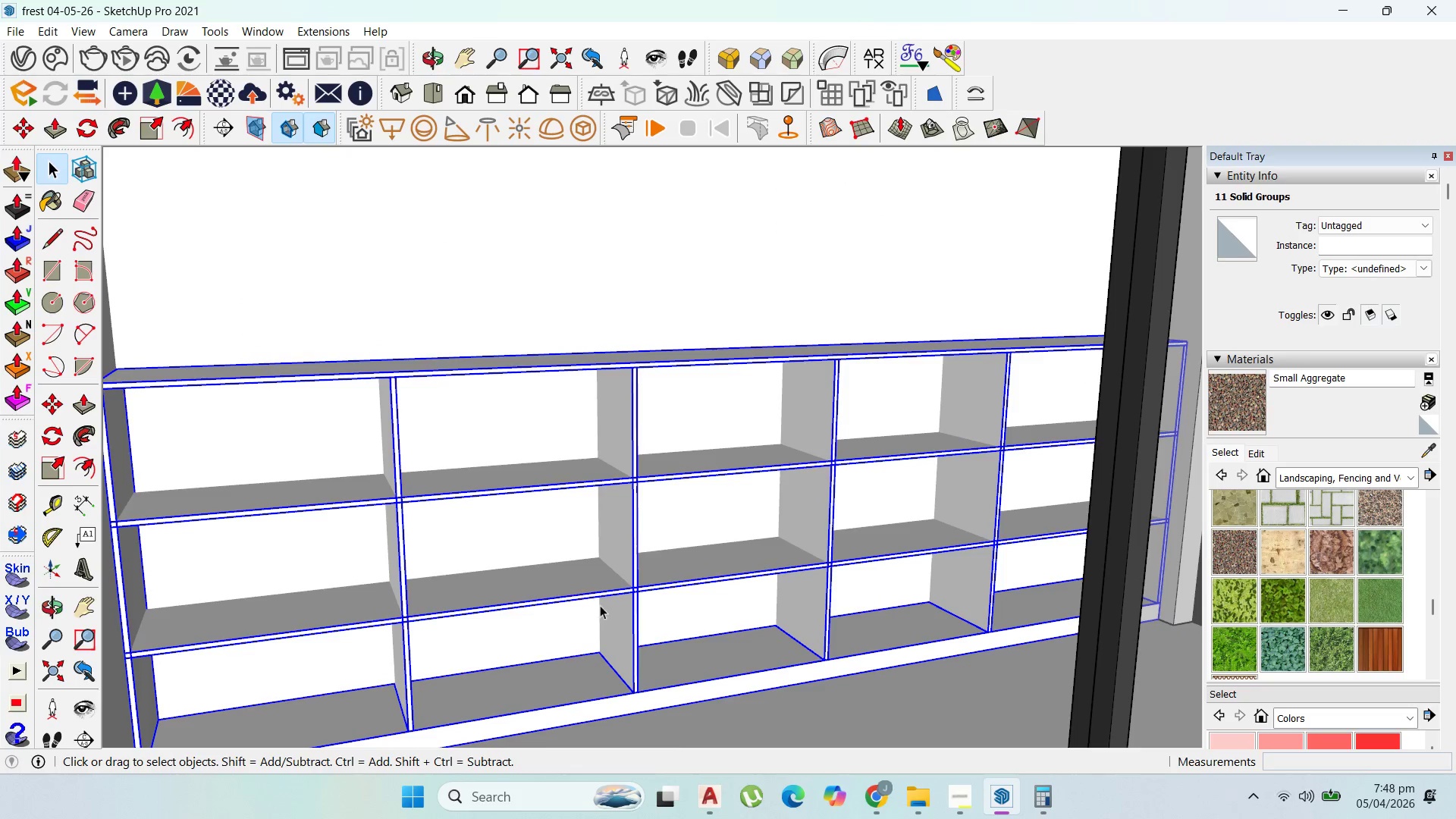 
right_click([654, 667])
 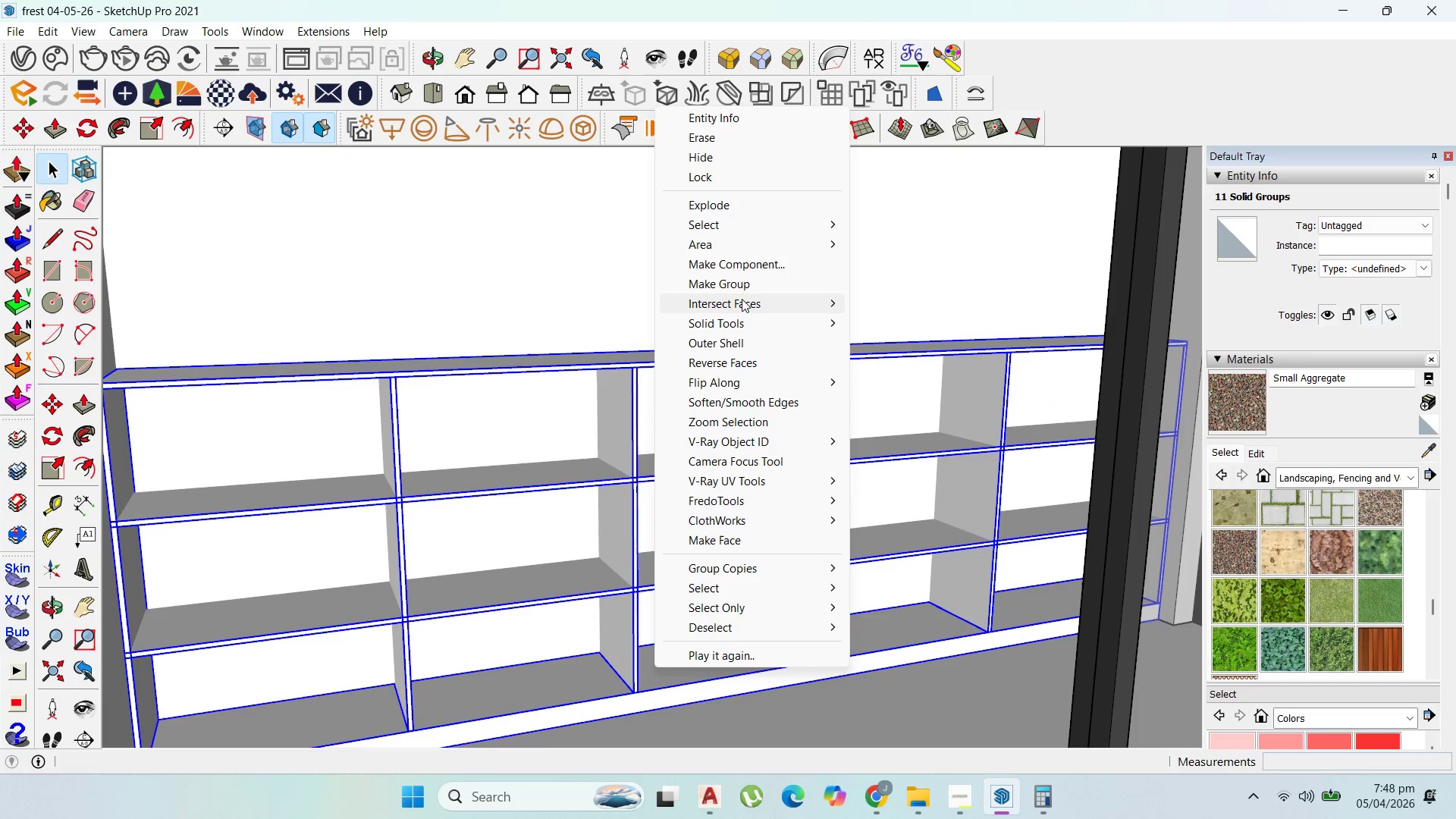 
left_click([739, 281])
 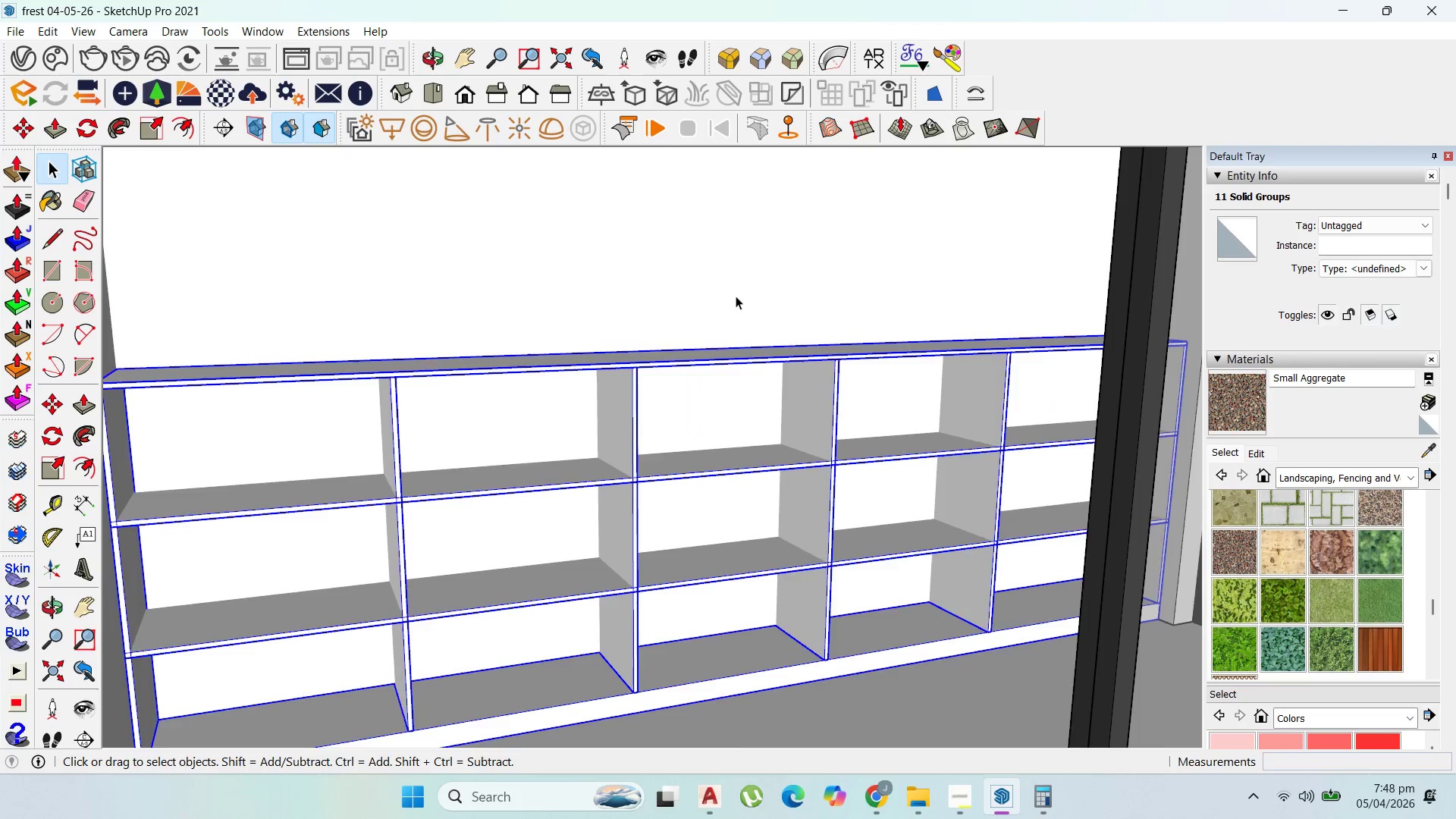 
scroll: coordinate [990, 400], scroll_direction: down, amount: 24.0
 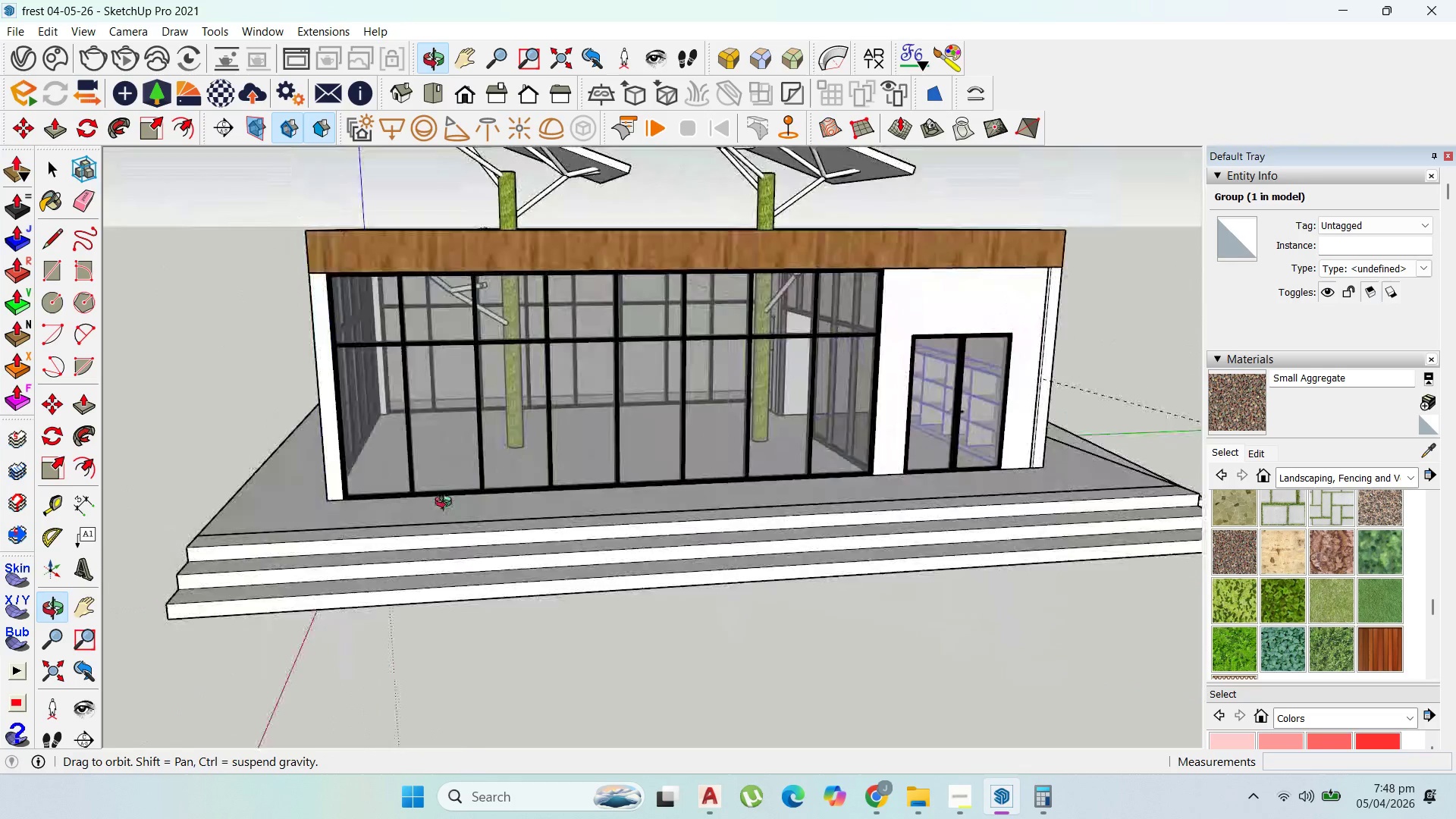 
scroll: coordinate [588, 457], scroll_direction: up, amount: 6.0
 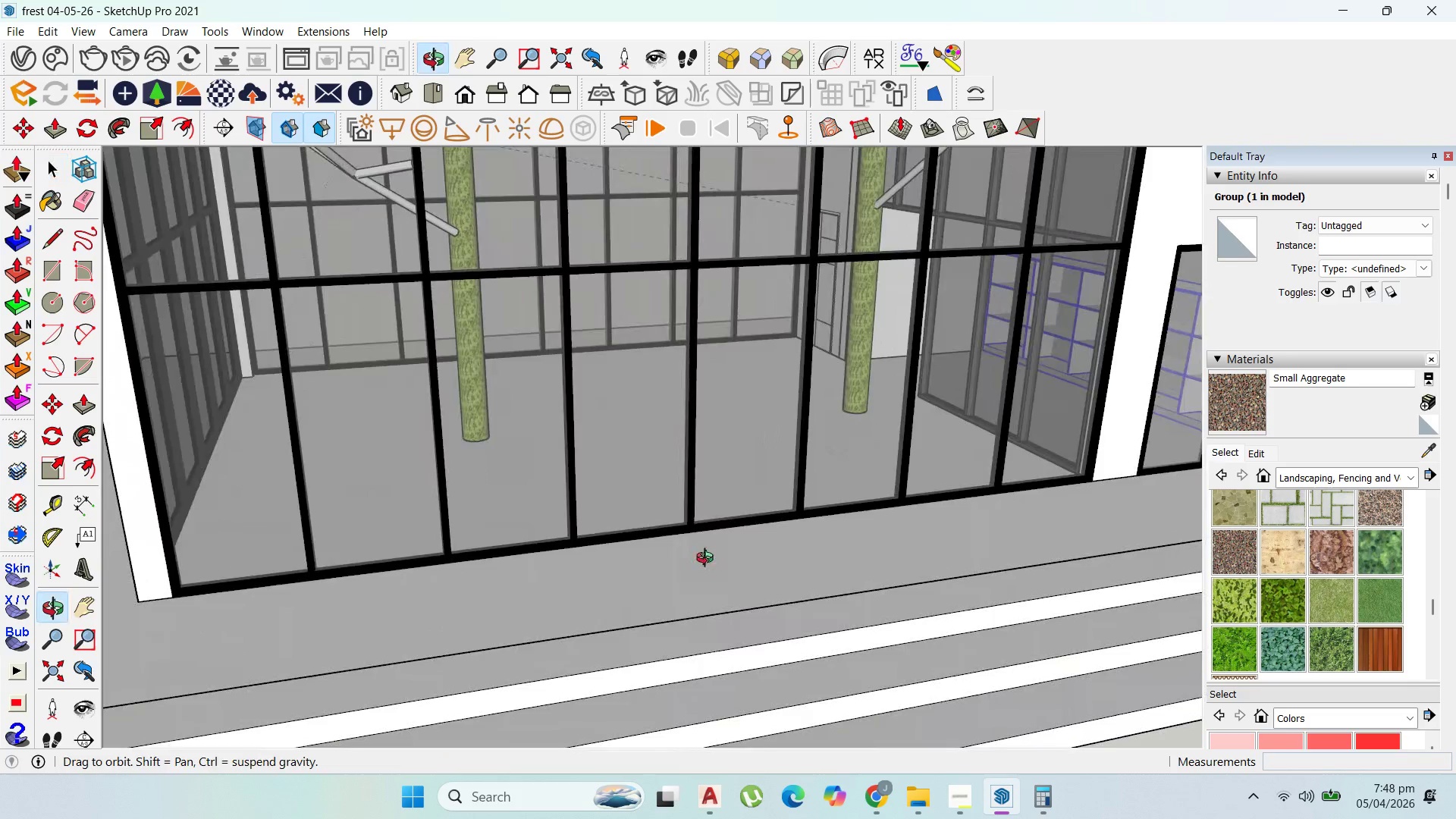 
scroll: coordinate [711, 552], scroll_direction: down, amount: 5.0
 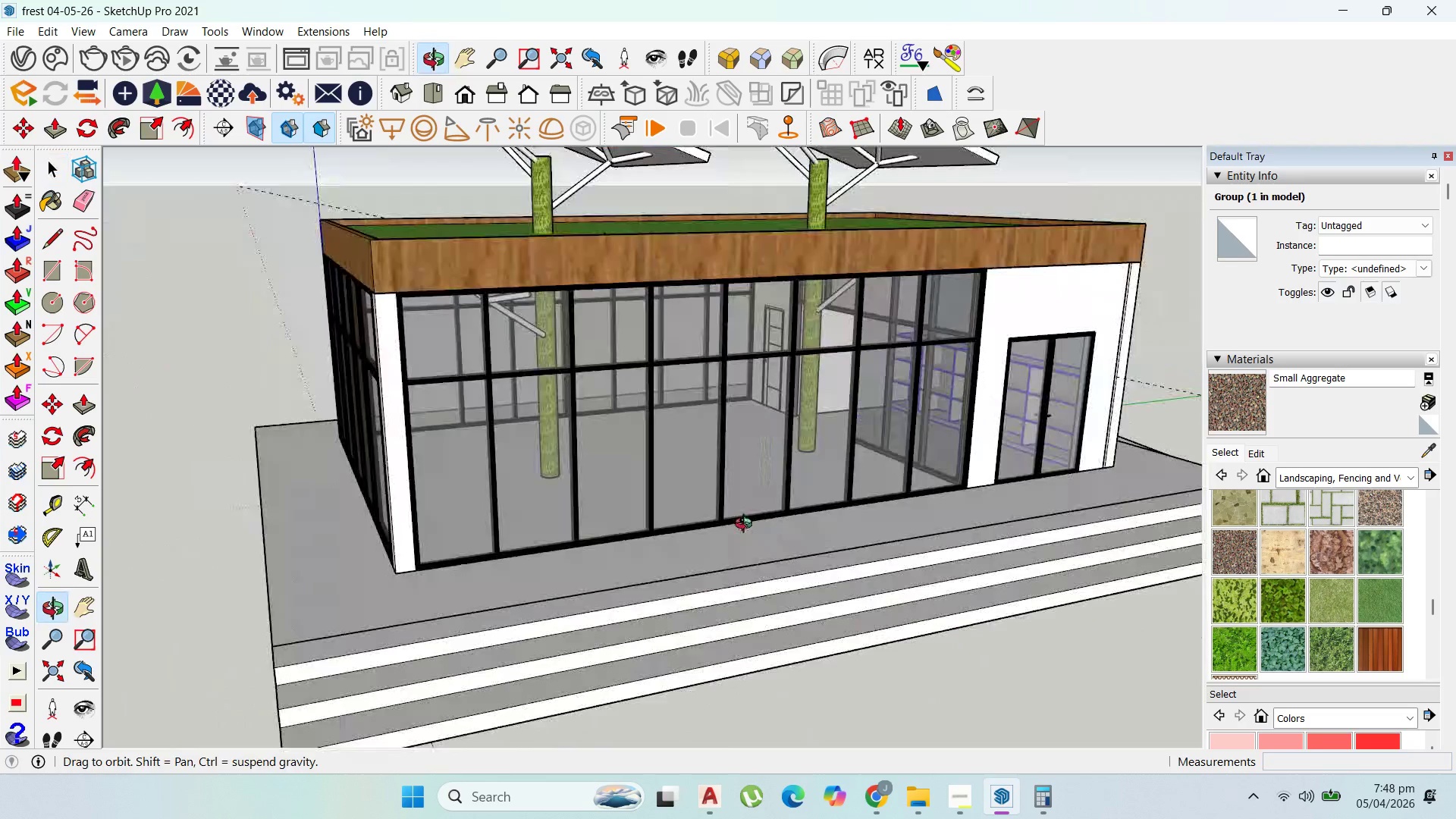 
scroll: coordinate [934, 519], scroll_direction: none, amount: 0.0
 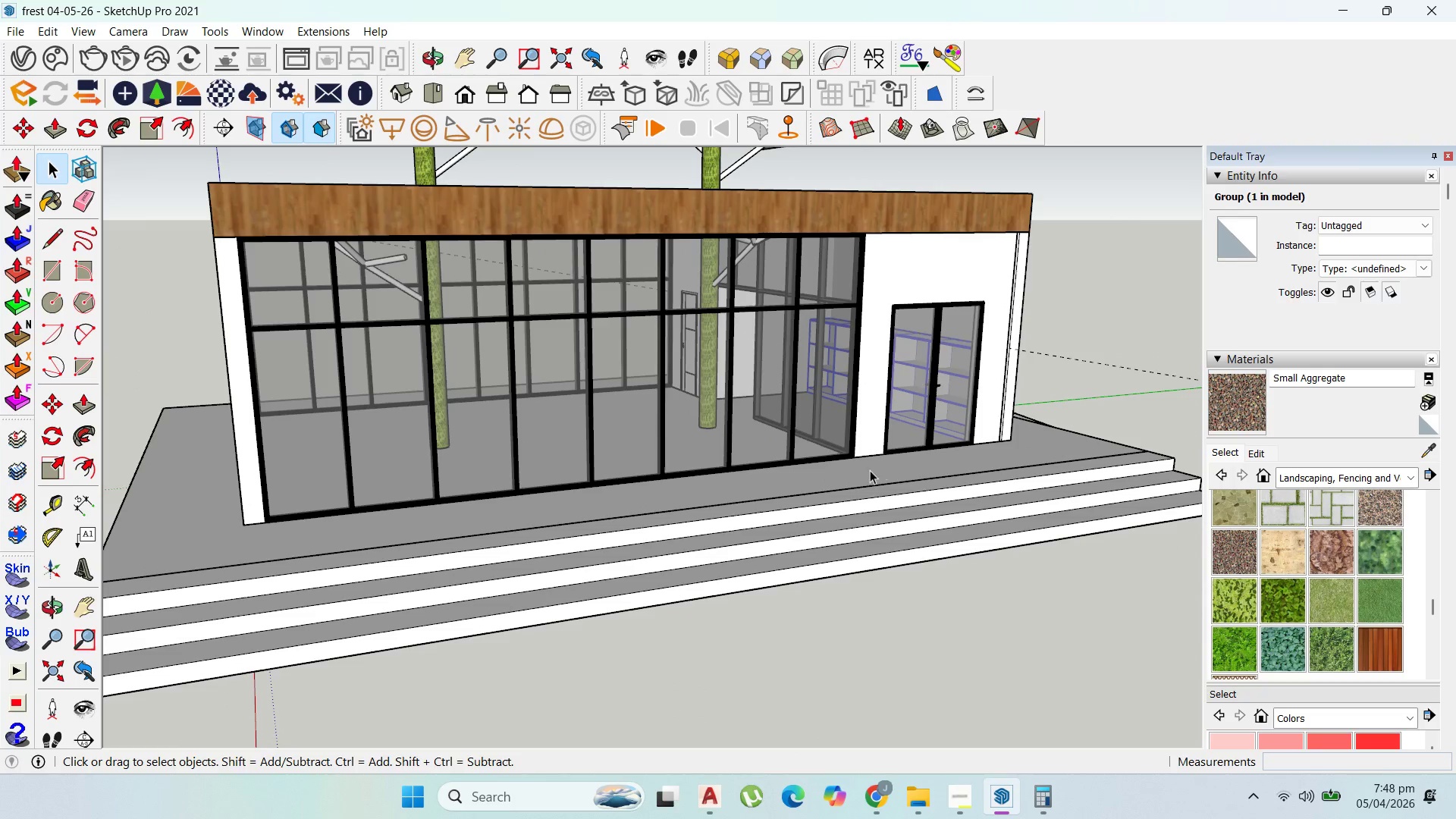 
left_click_drag(start_coordinate=[865, 472], to_coordinate=[859, 472])
 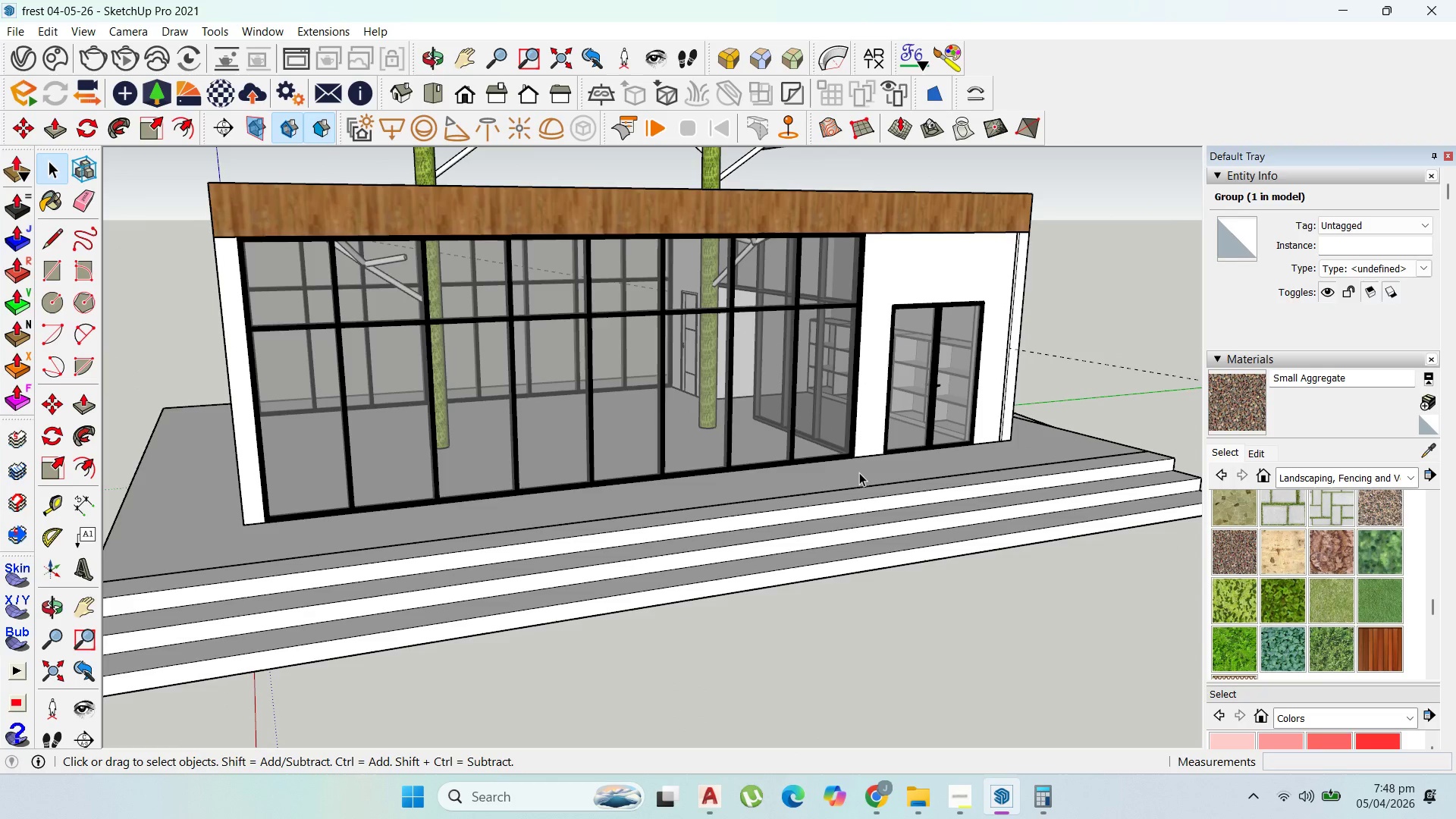 
double_click([859, 472])
 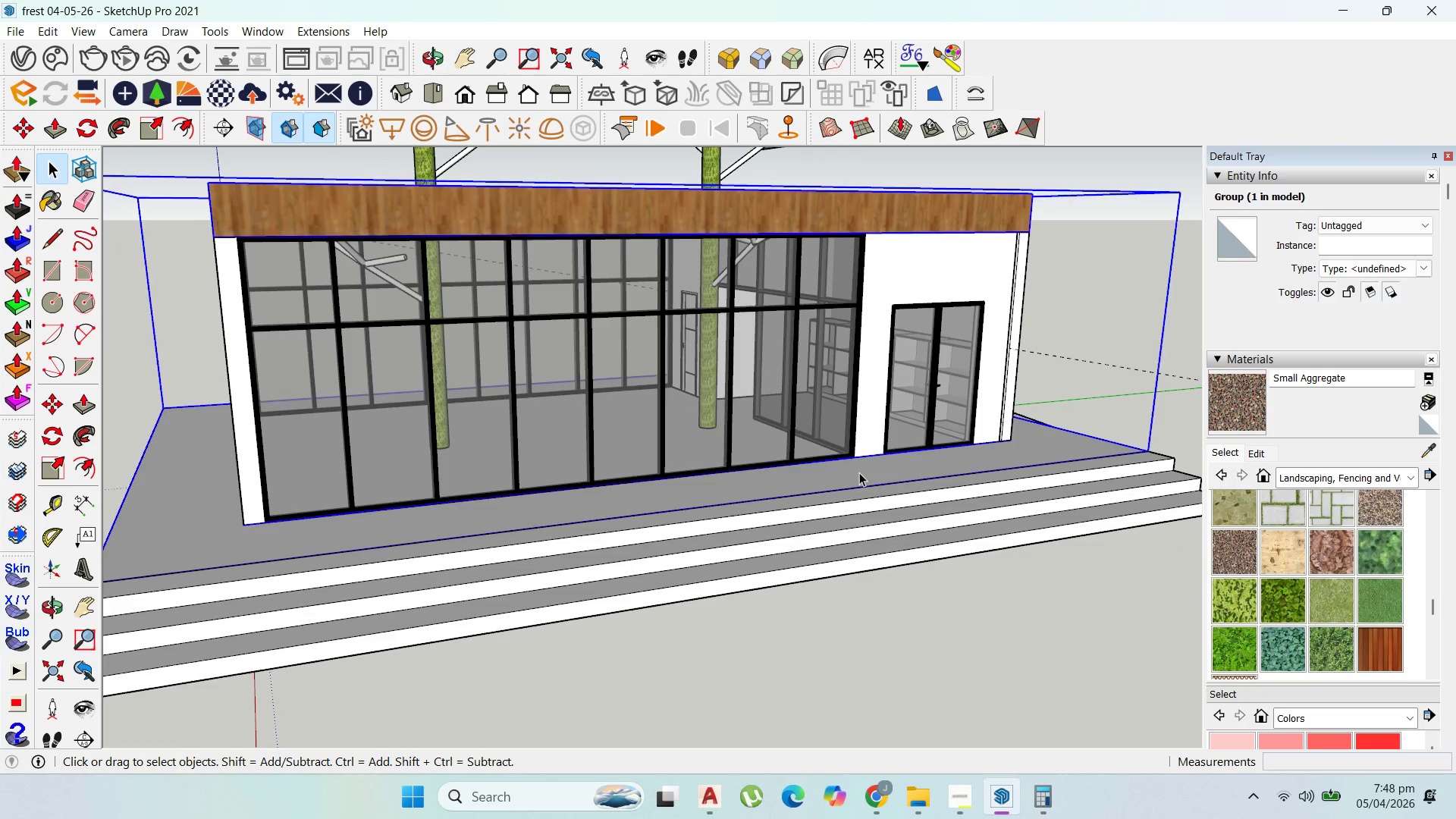 
triple_click([859, 472])
 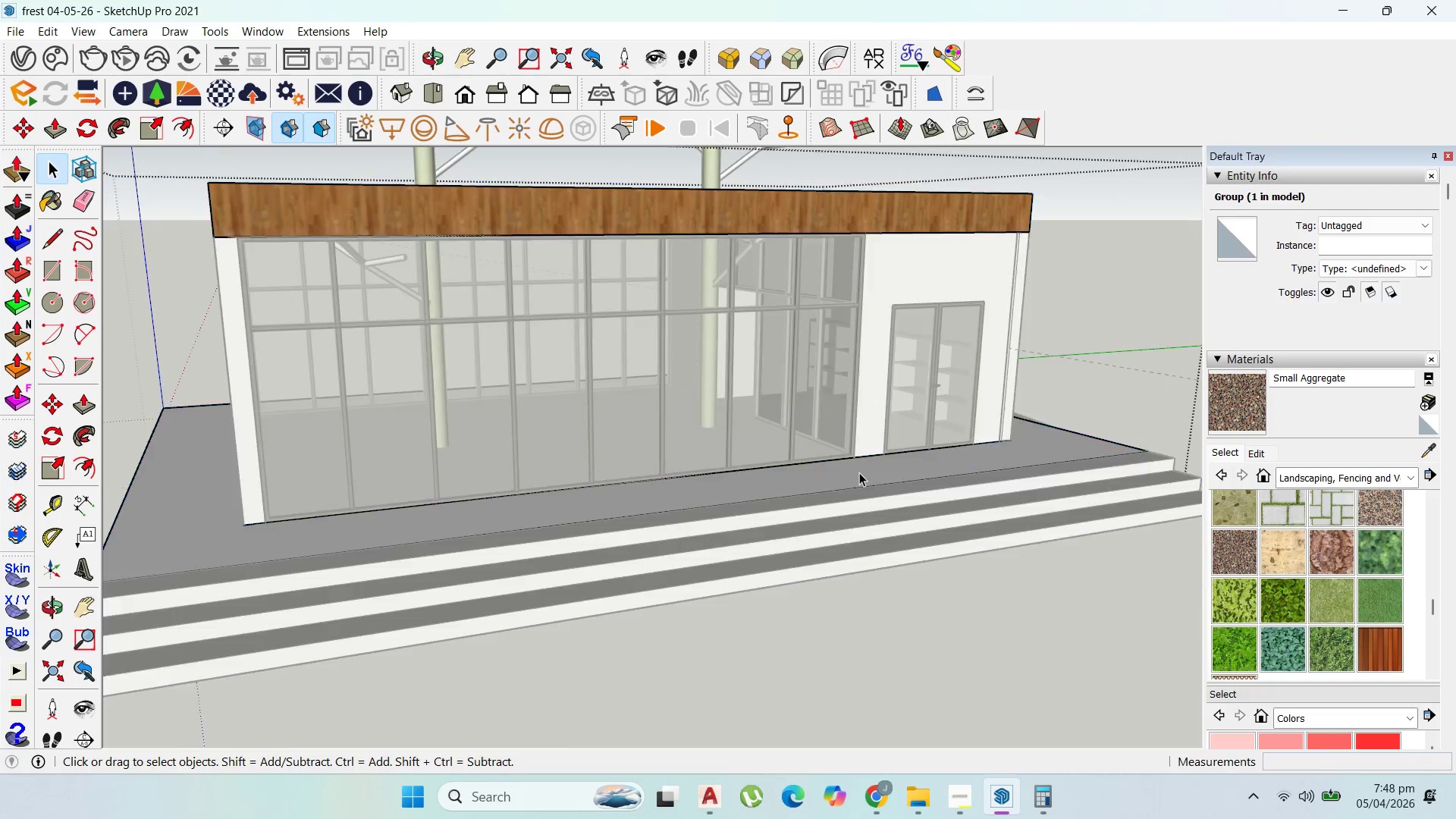 
triple_click([859, 472])
 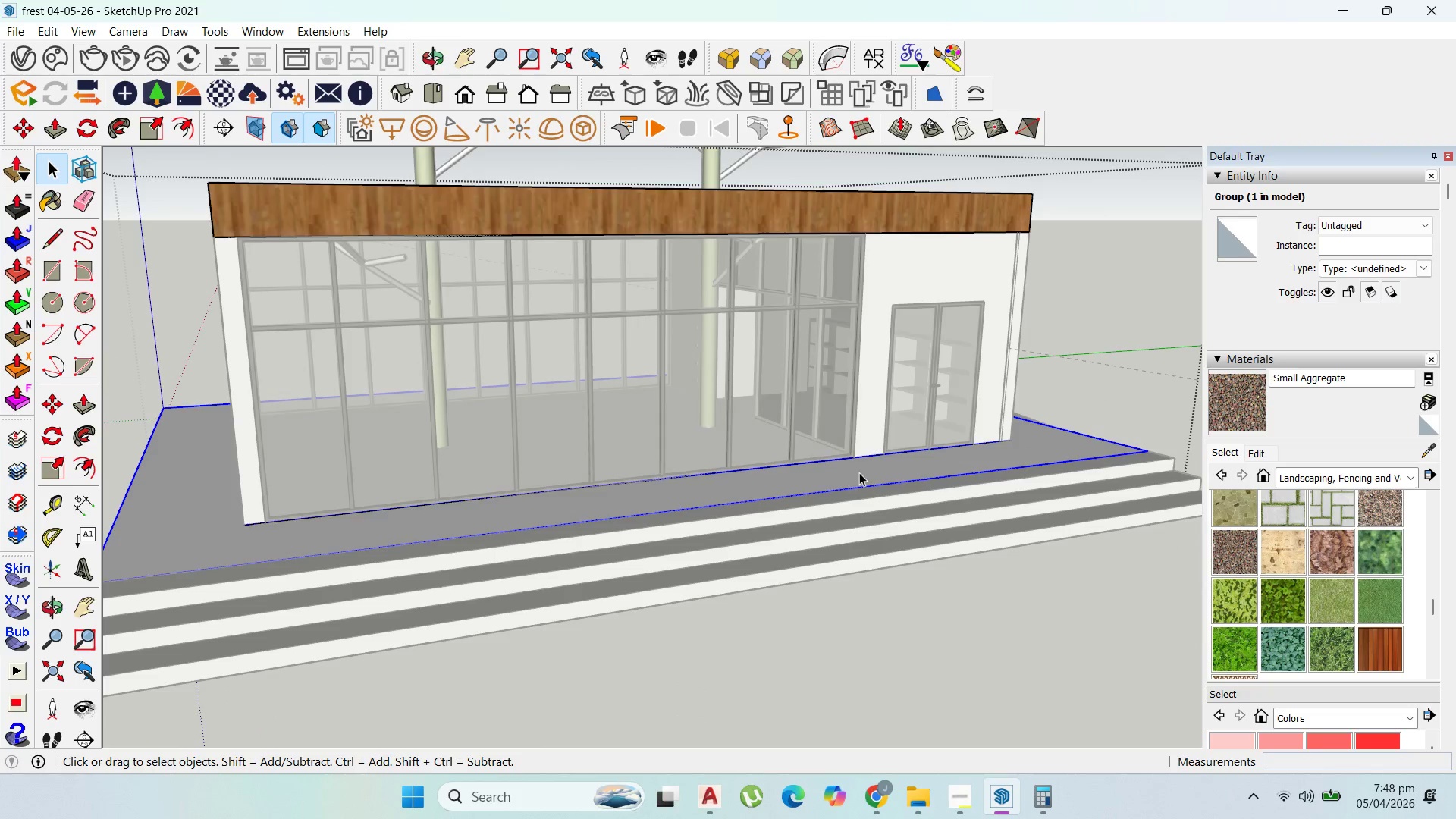 
left_click_drag(start_coordinate=[859, 472], to_coordinate=[851, 471])
 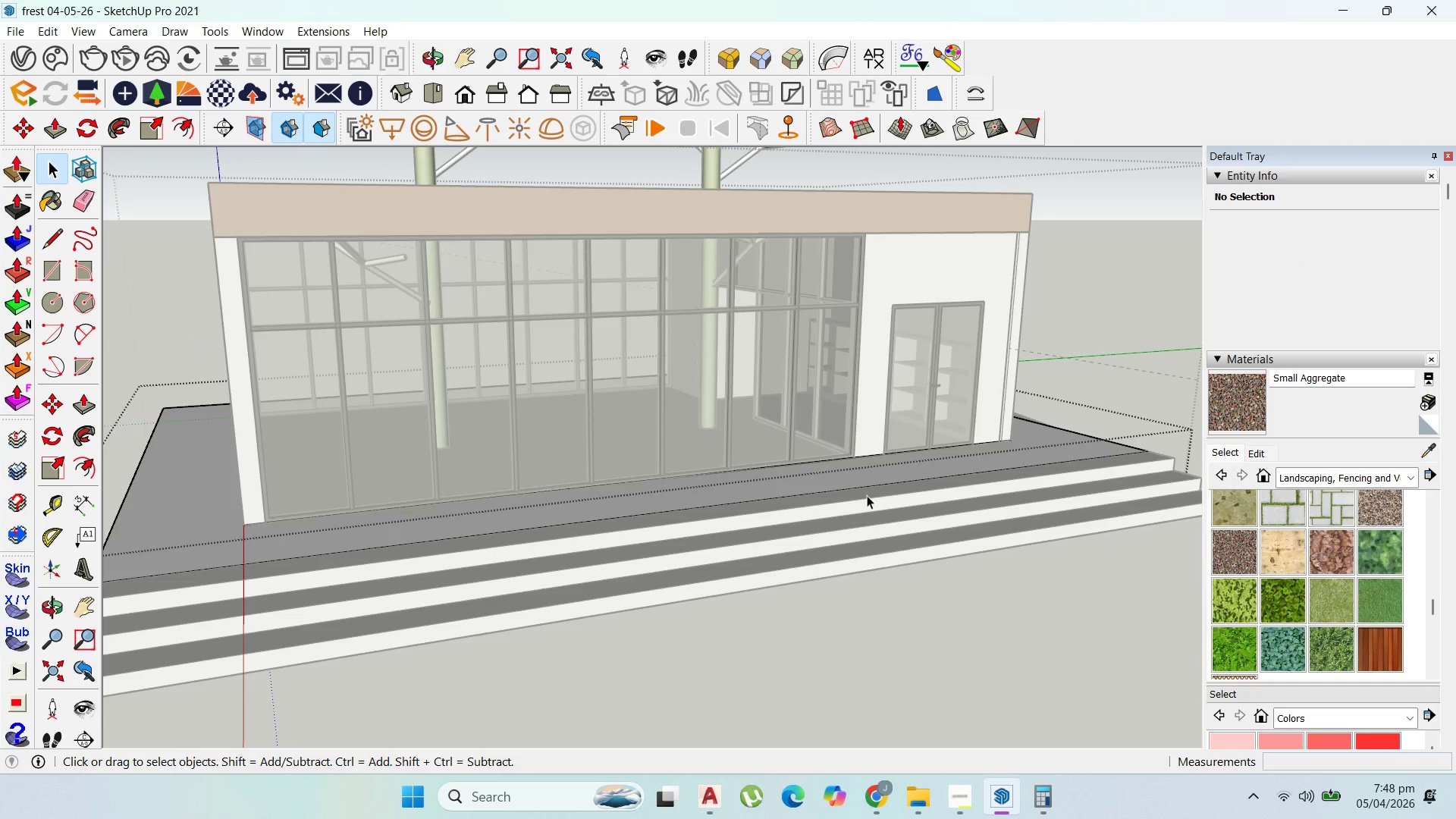 
key(Escape)
 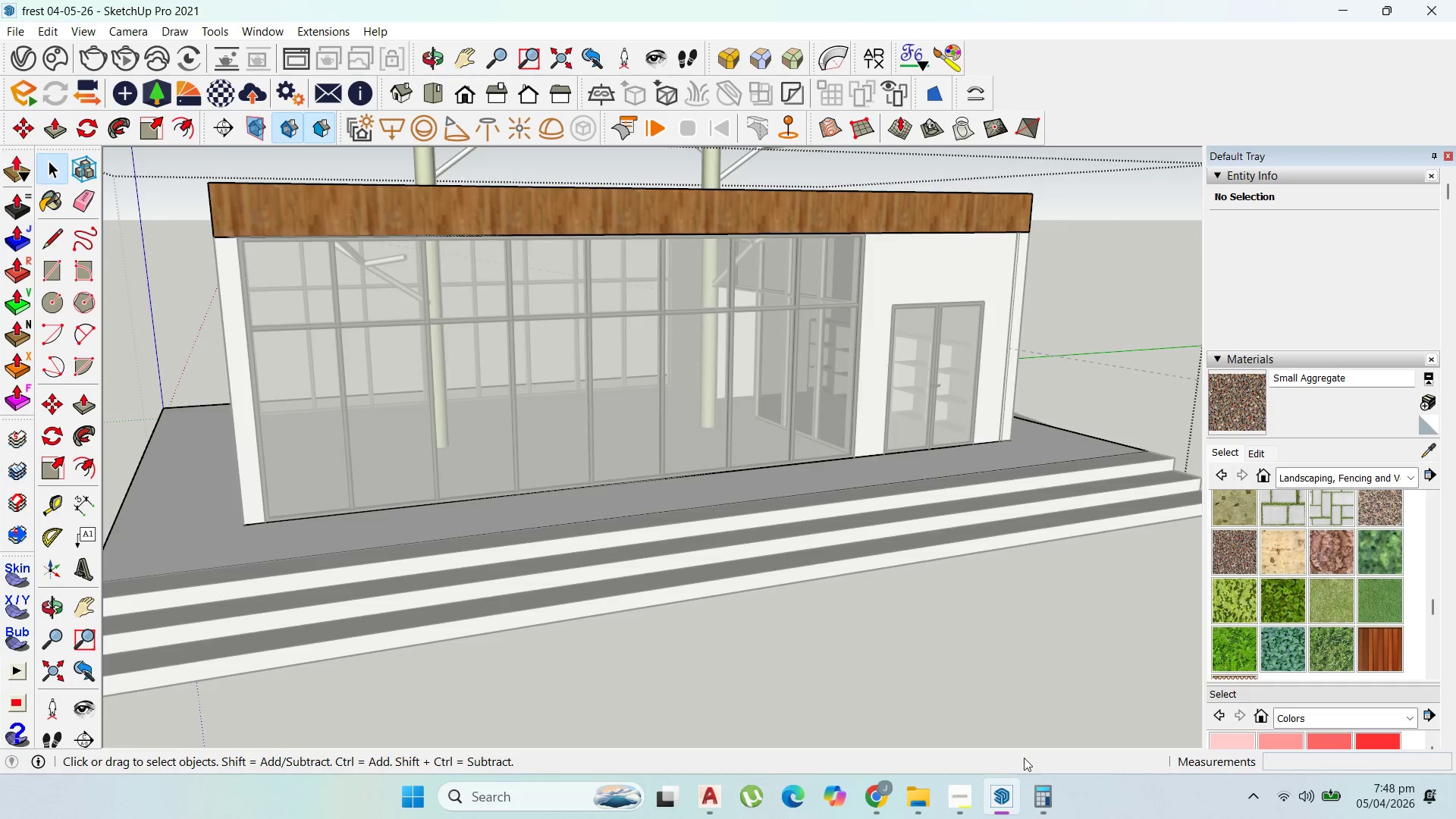 
key(Escape)
 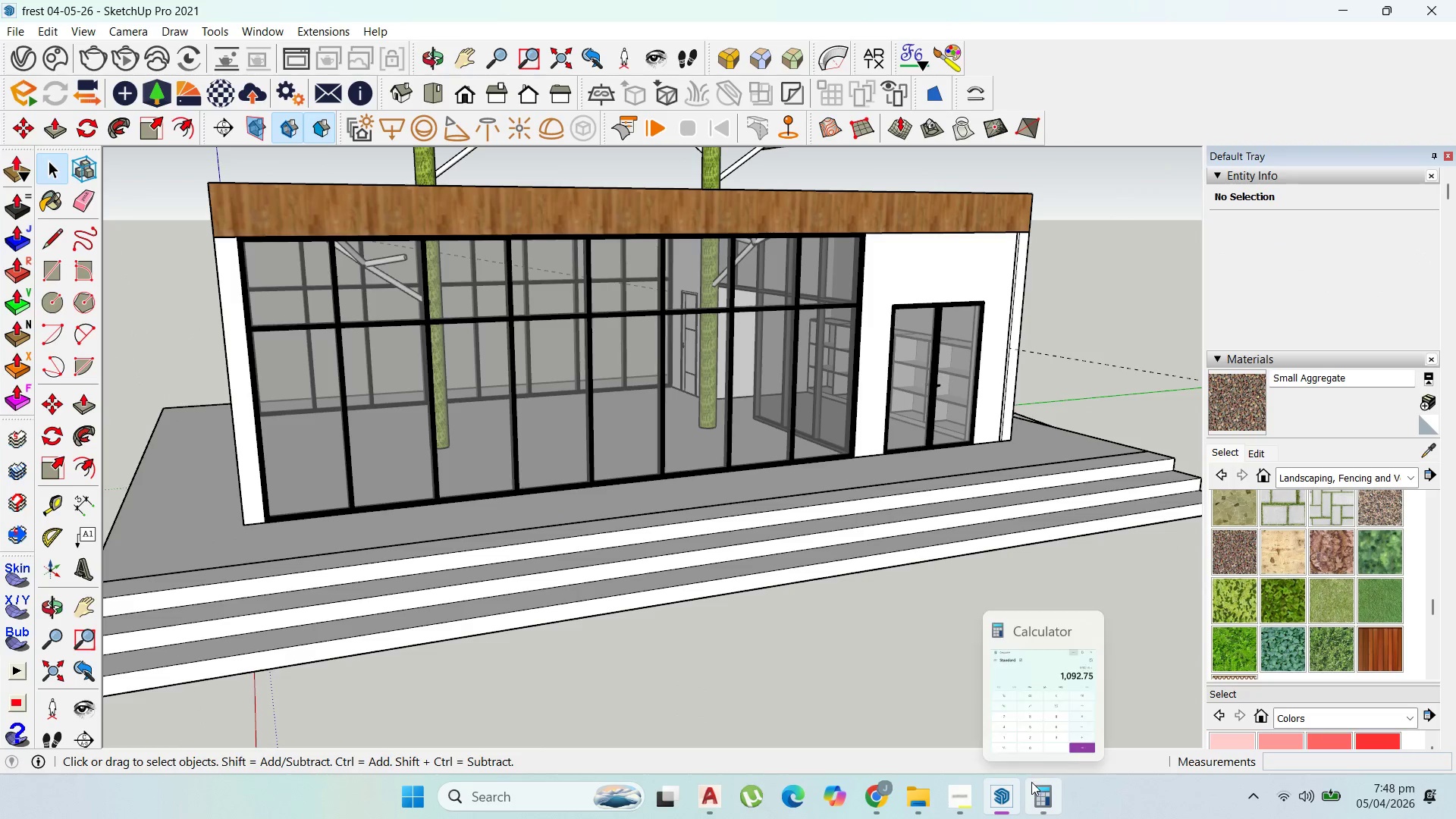 
key(Escape)
 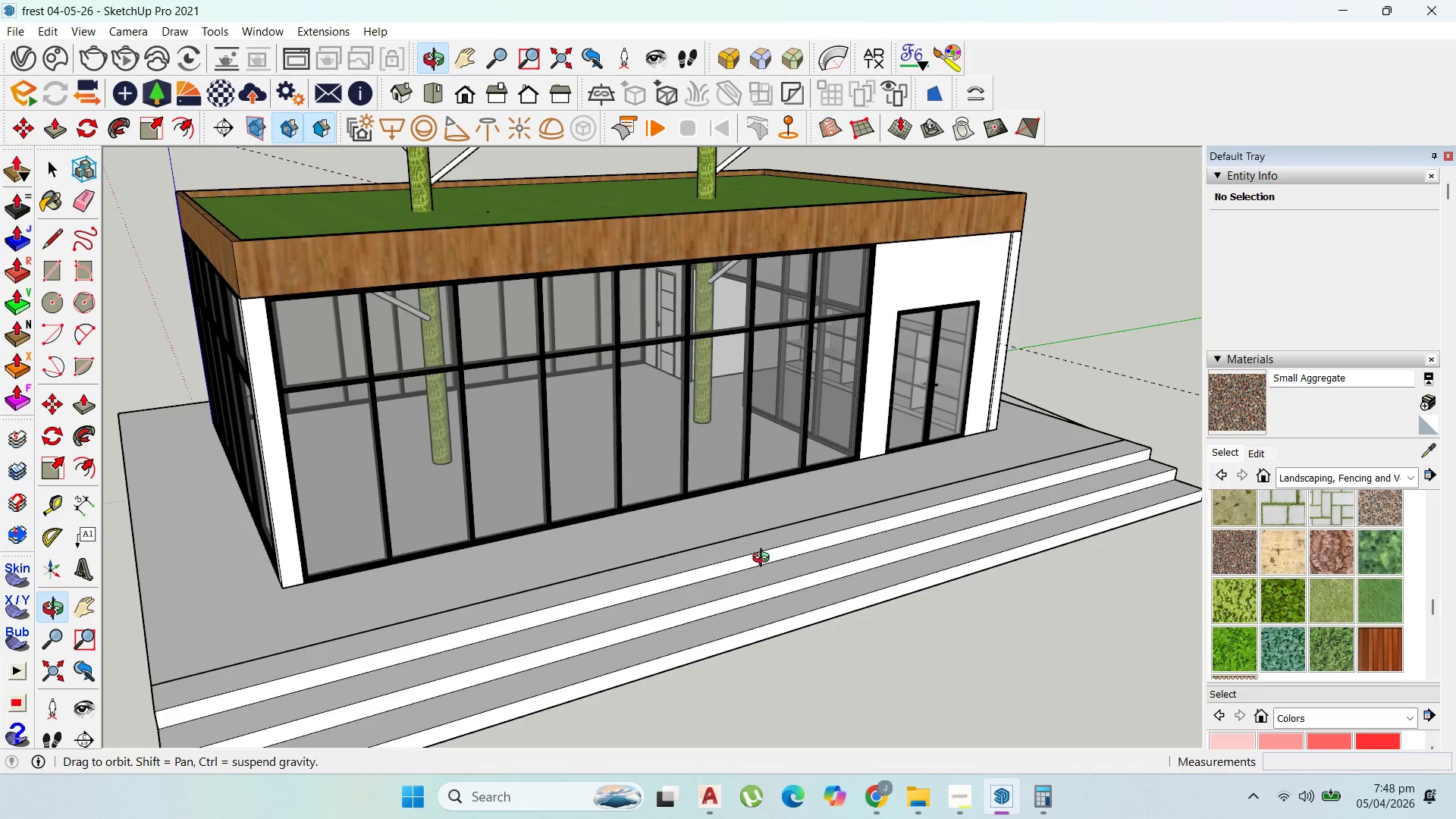 
scroll: coordinate [827, 460], scroll_direction: up, amount: 1.0
 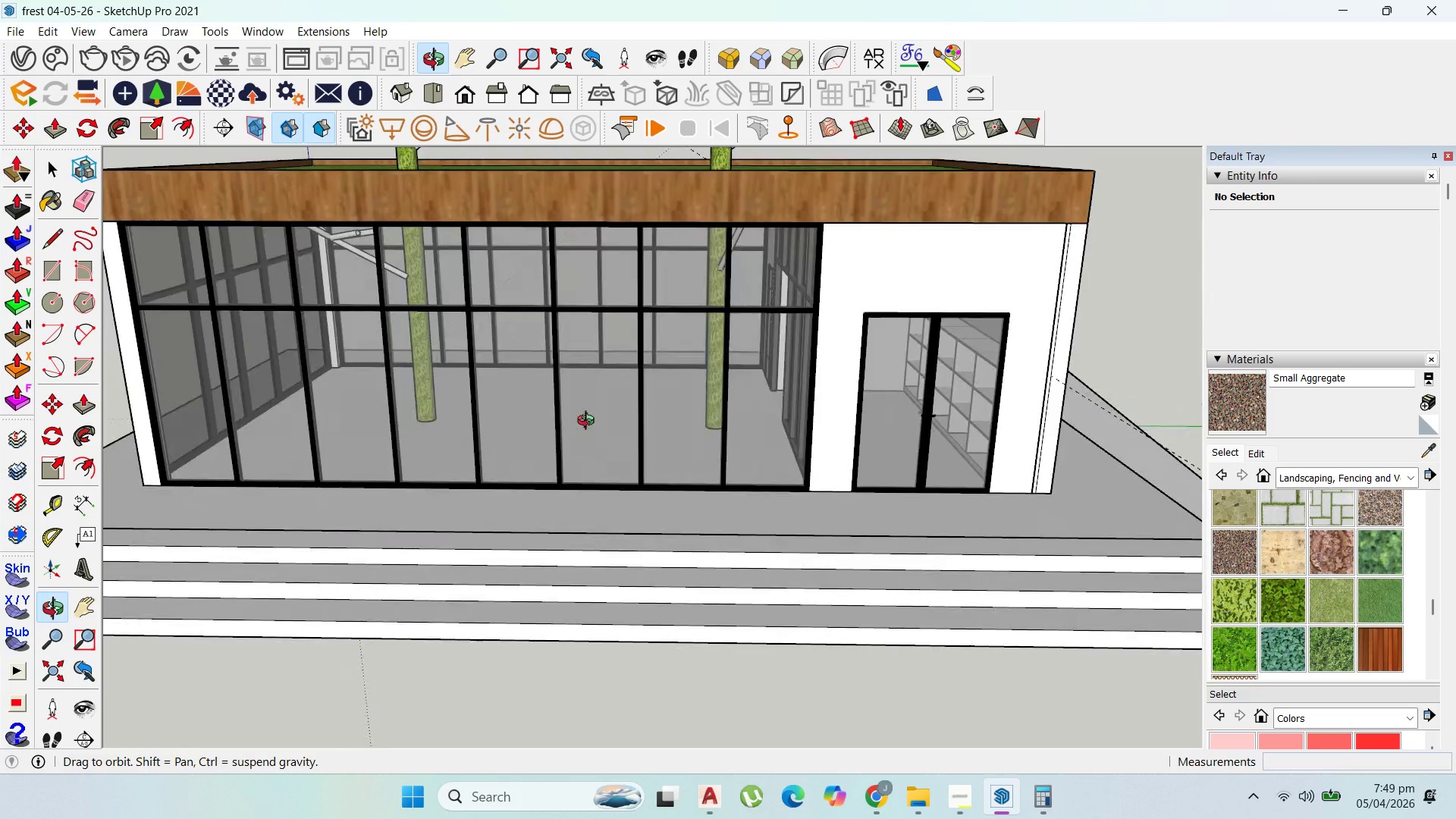 
scroll: coordinate [601, 395], scroll_direction: down, amount: 9.0